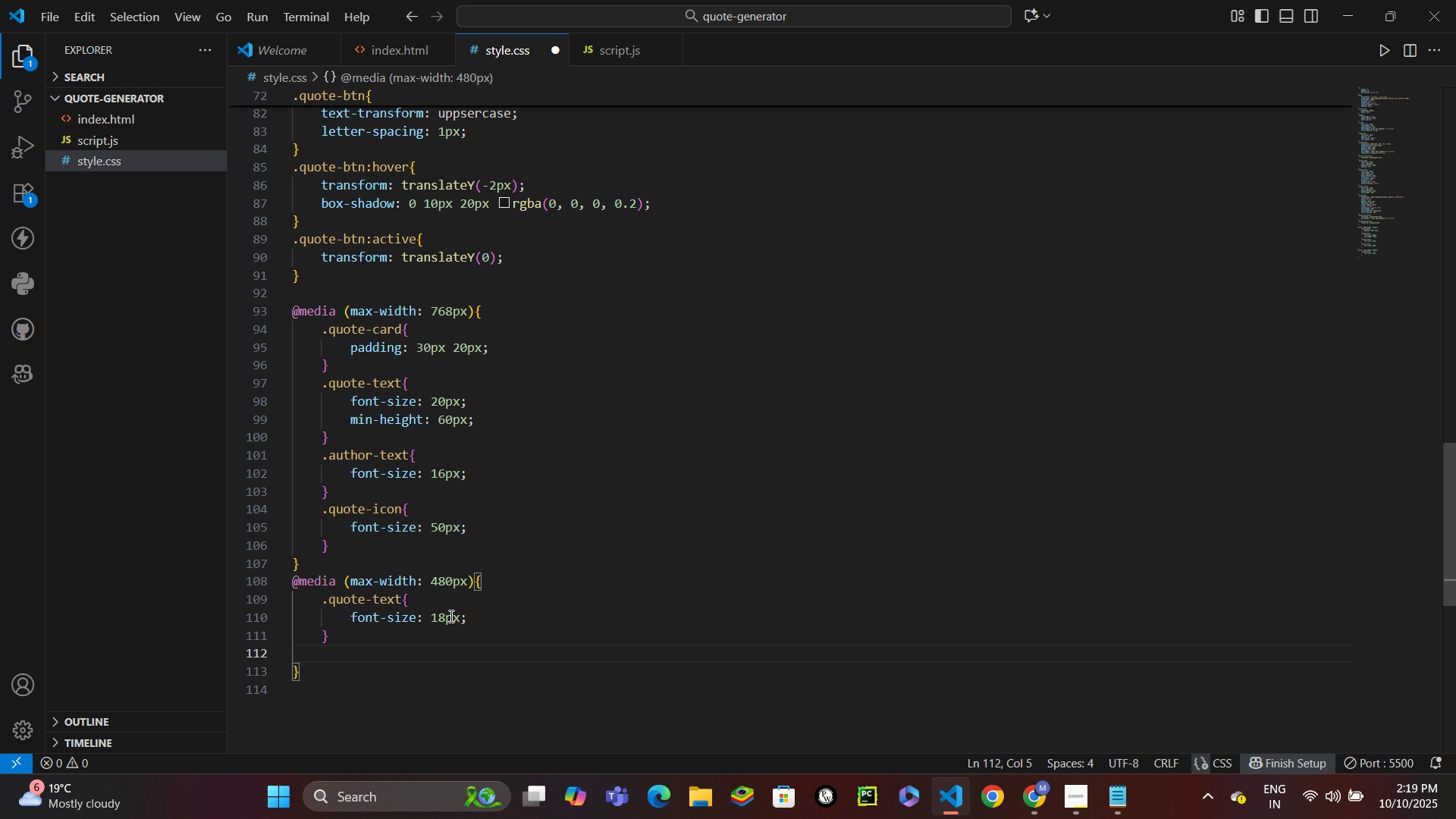 
type(.qutb)
 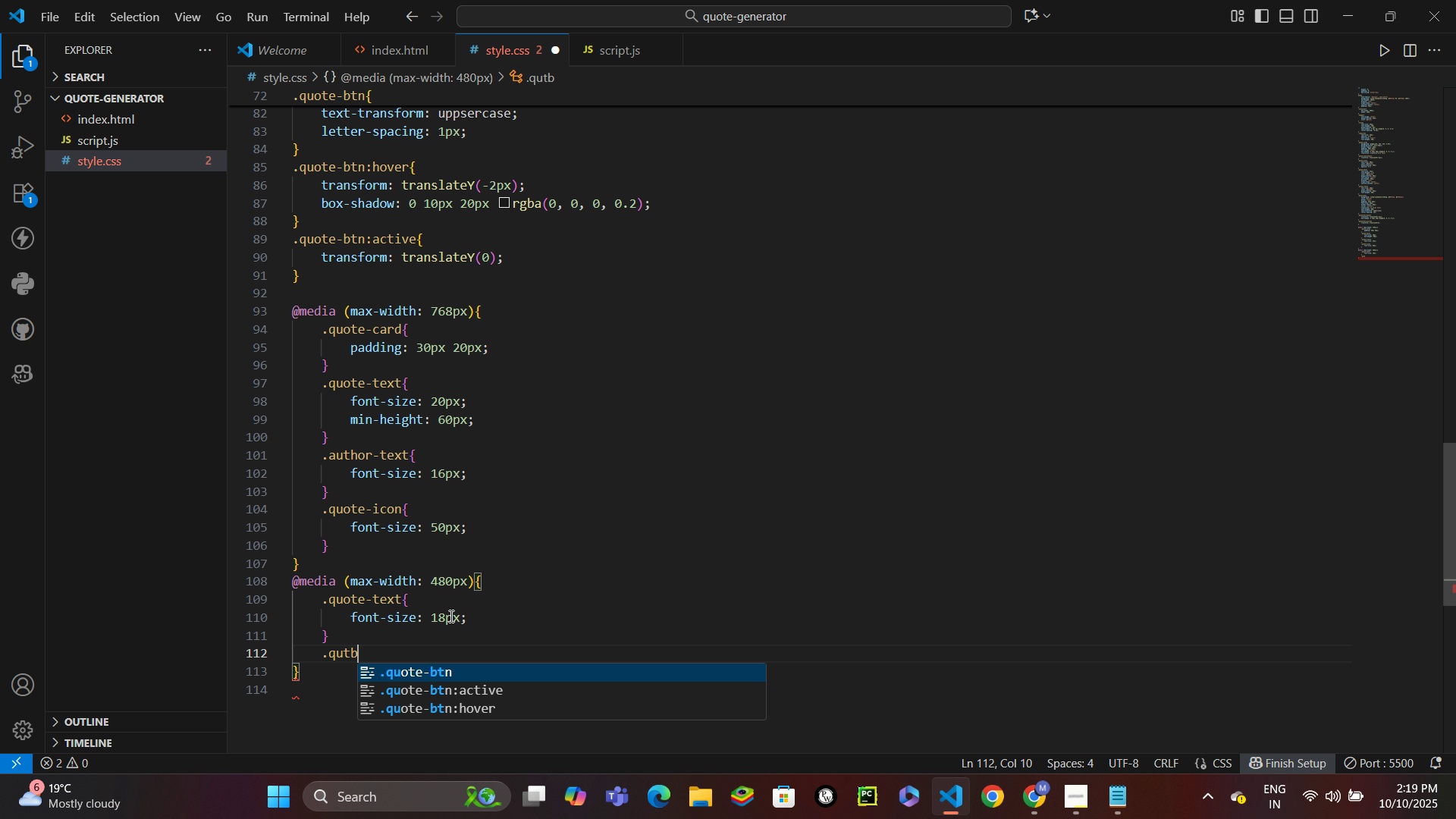 
key(Enter)
 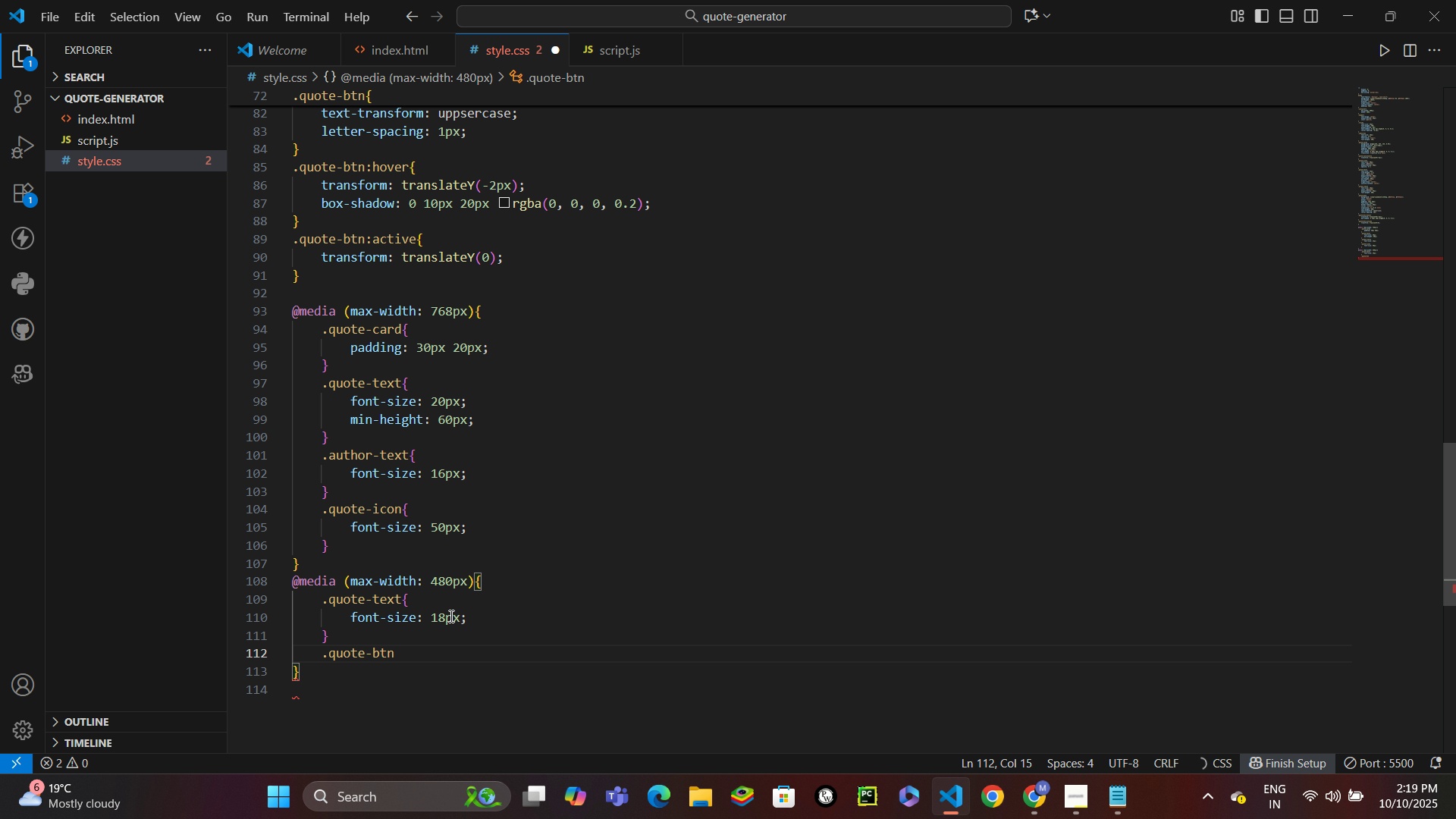 
key(Shift+BracketLeft)
 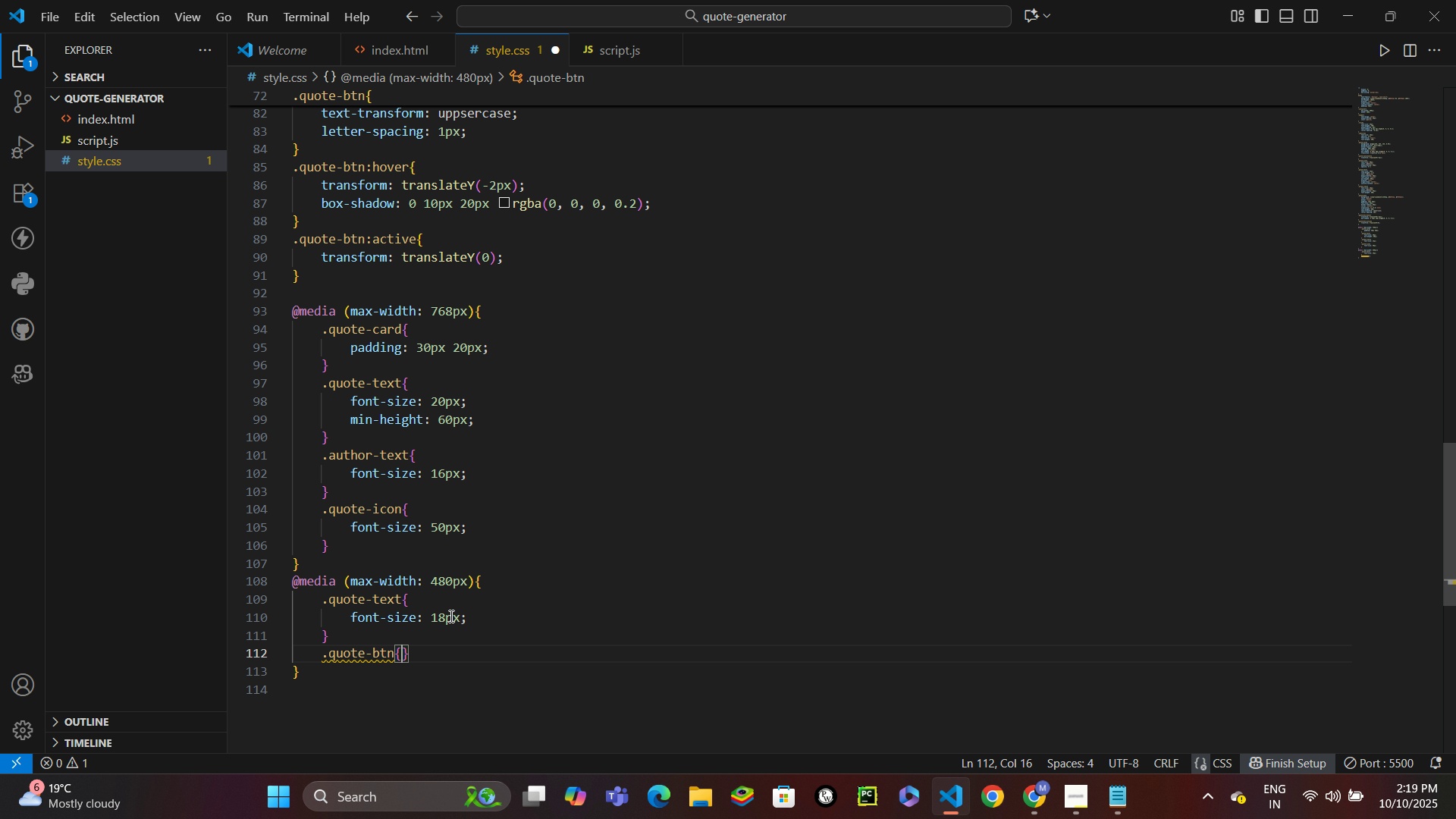 
key(Enter)
 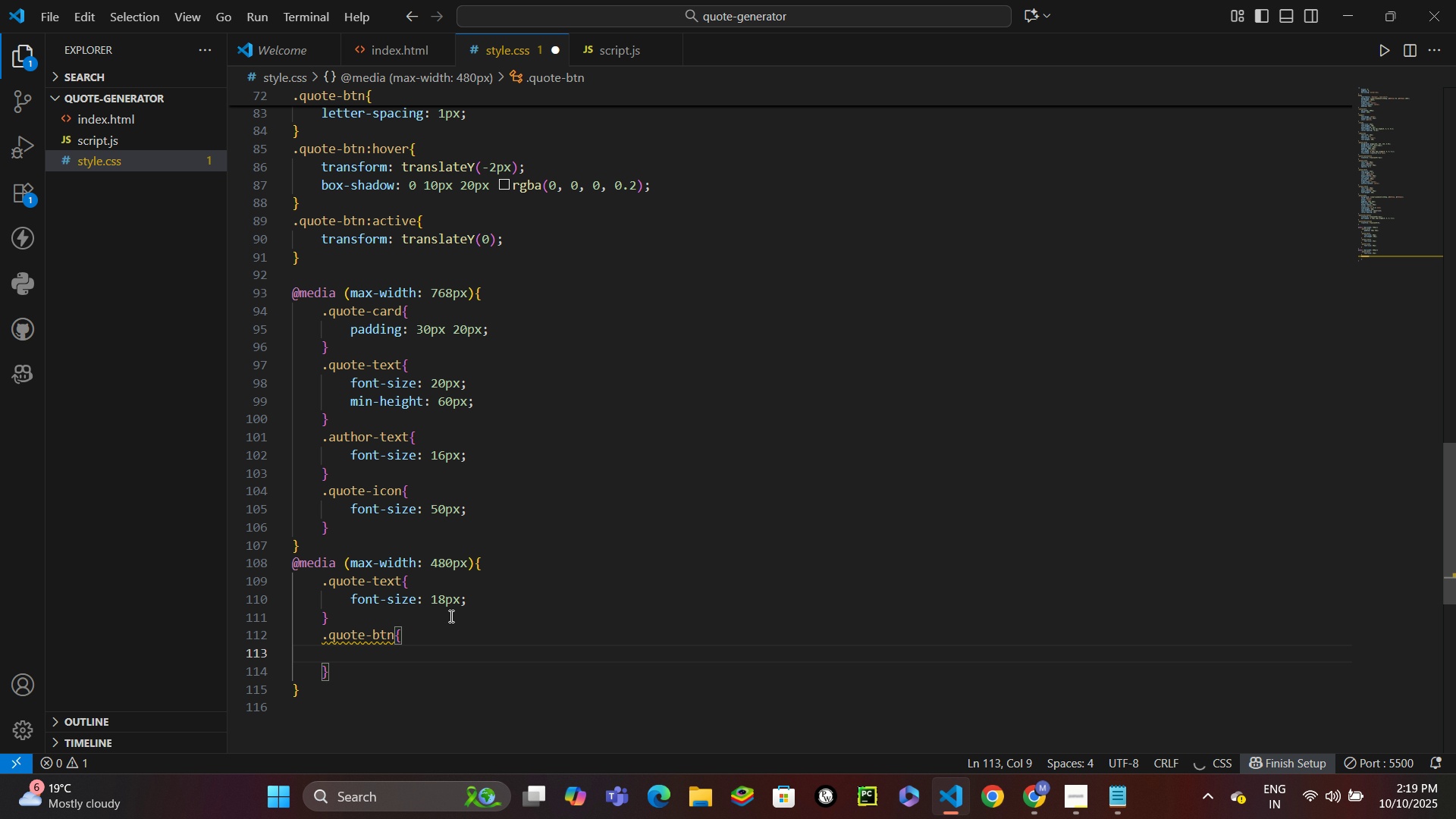 
type(padd)
 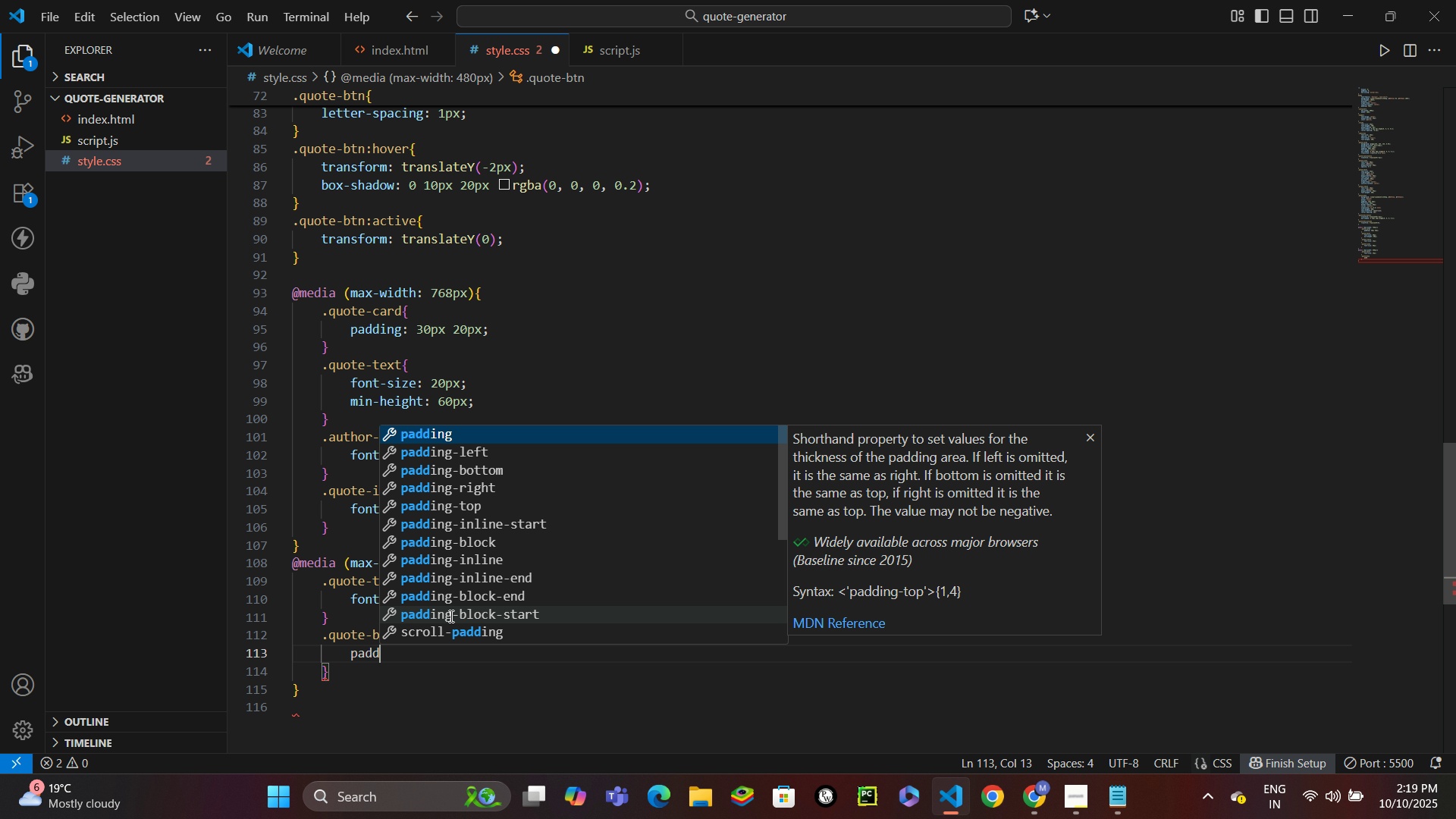 
key(Enter)
 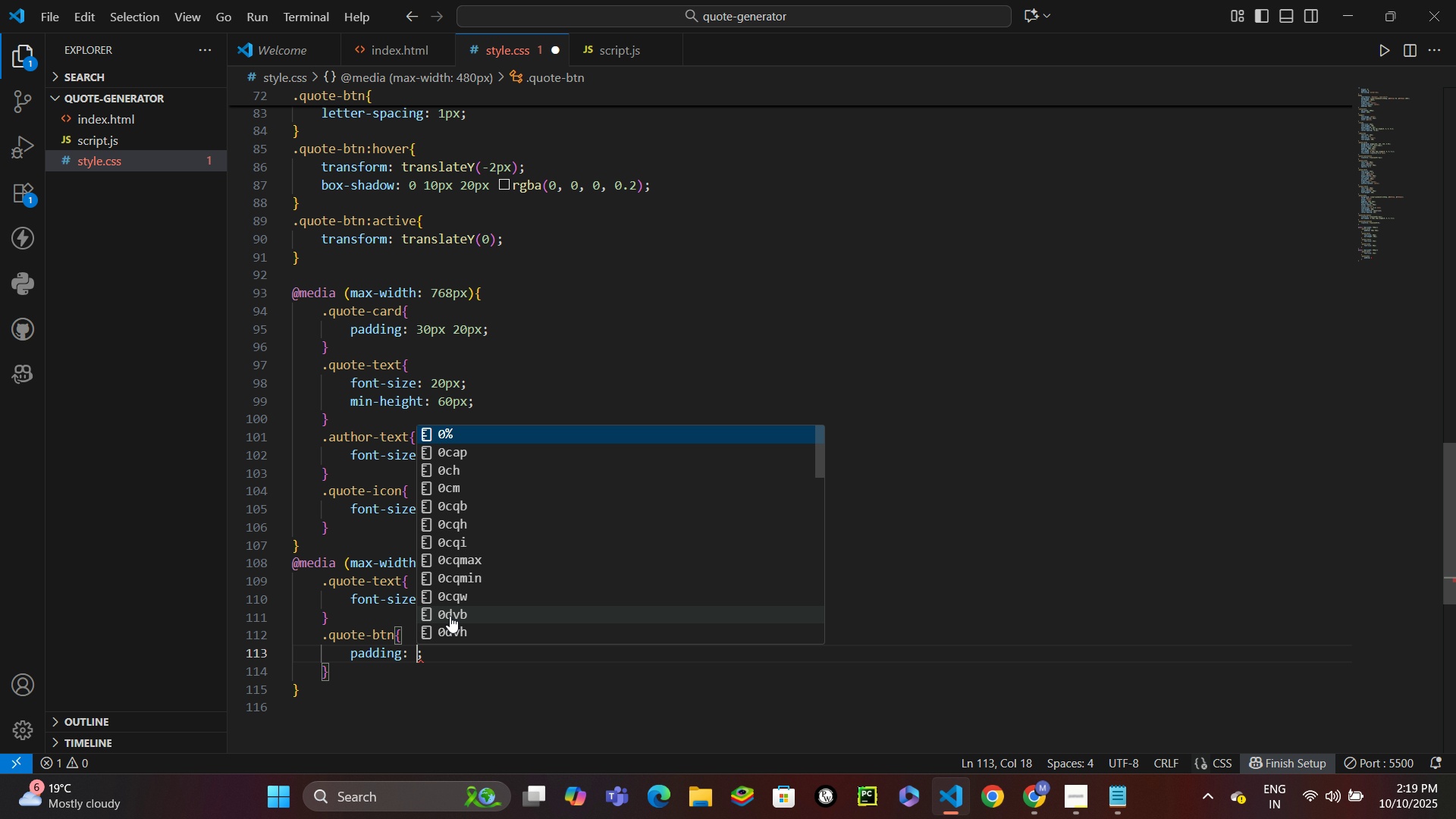 
type(12px 25px)
 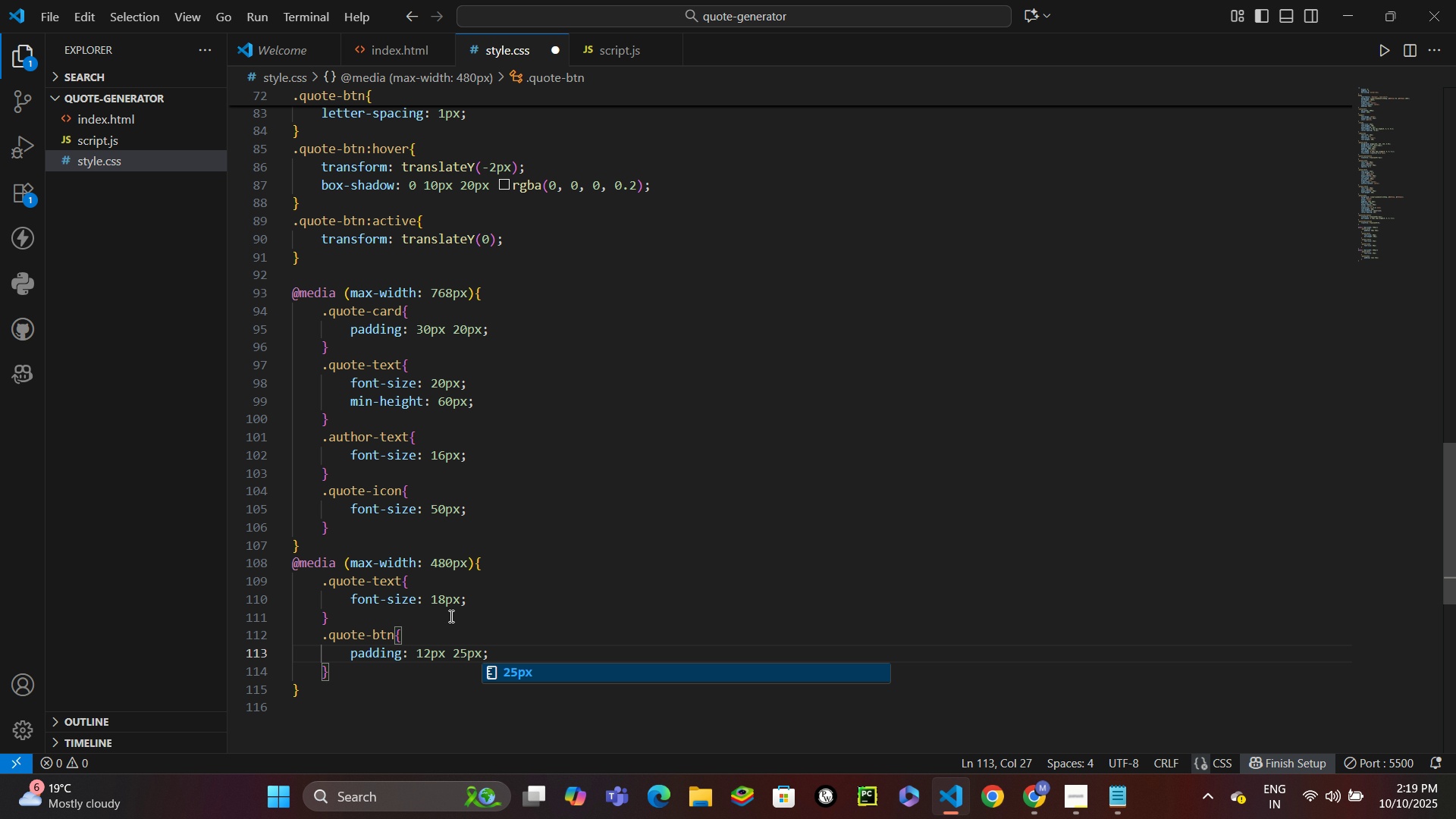 
key(Control+ControlLeft)
 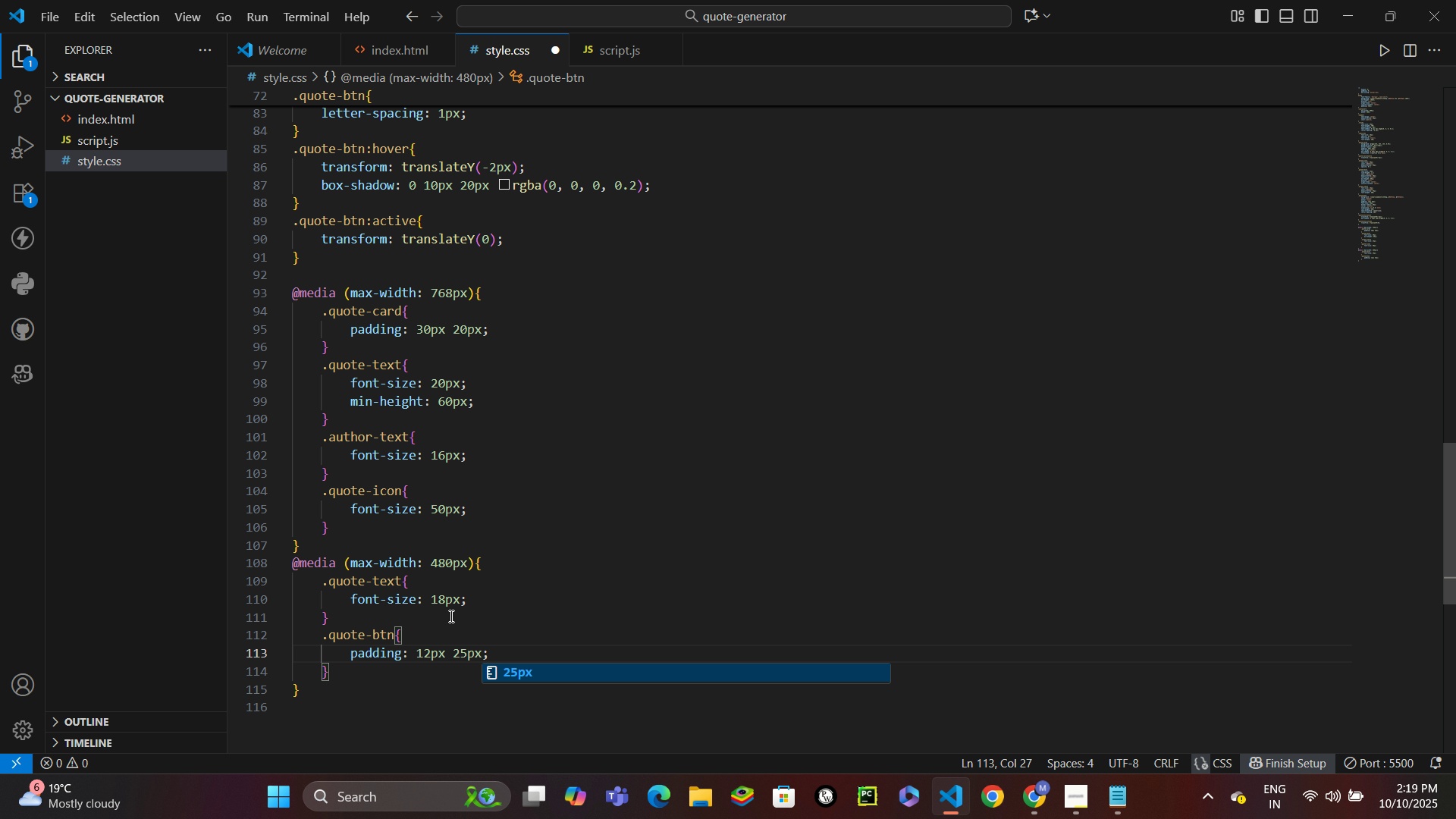 
key(Control+Enter)
 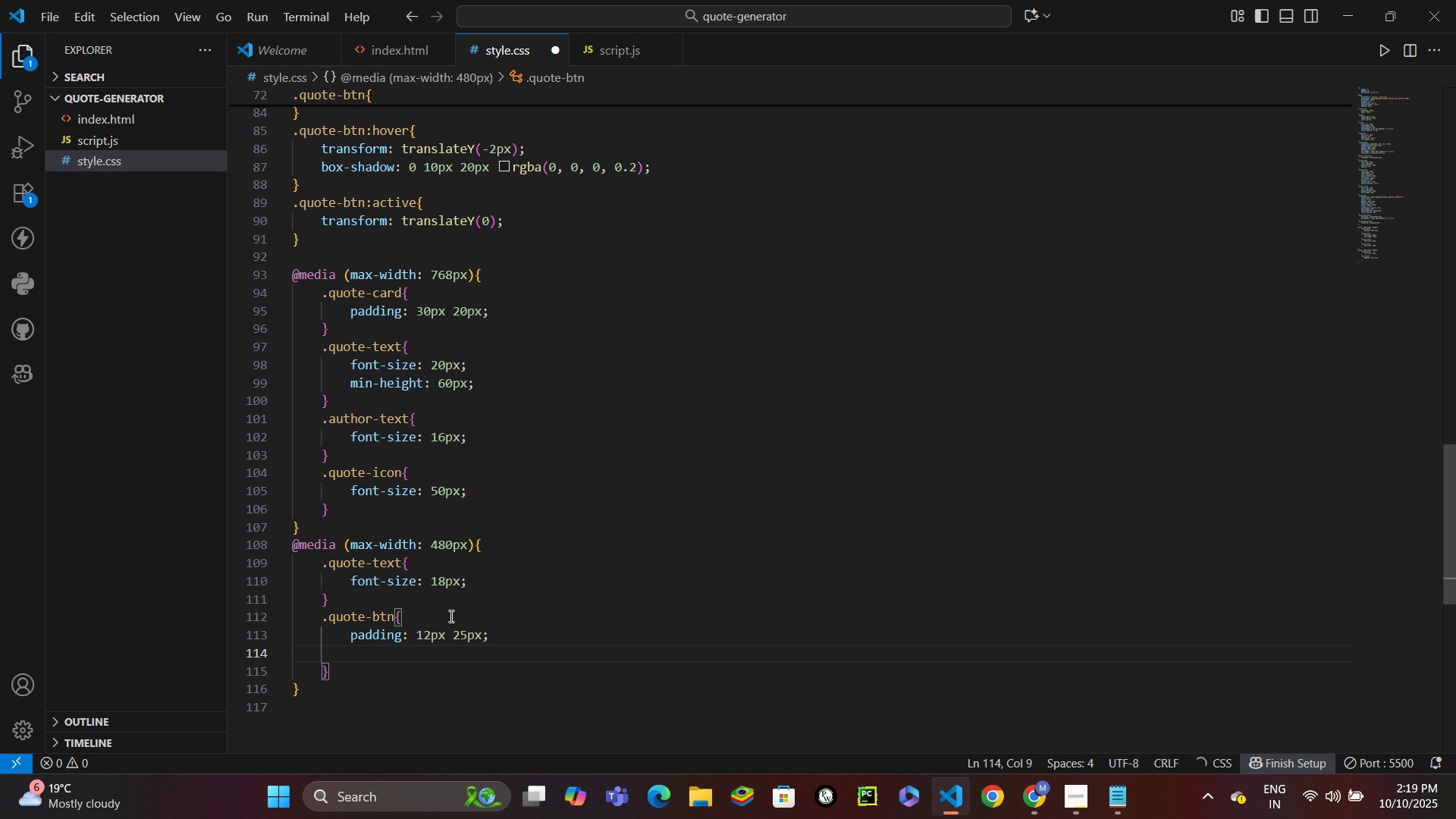 
type(fonts)
 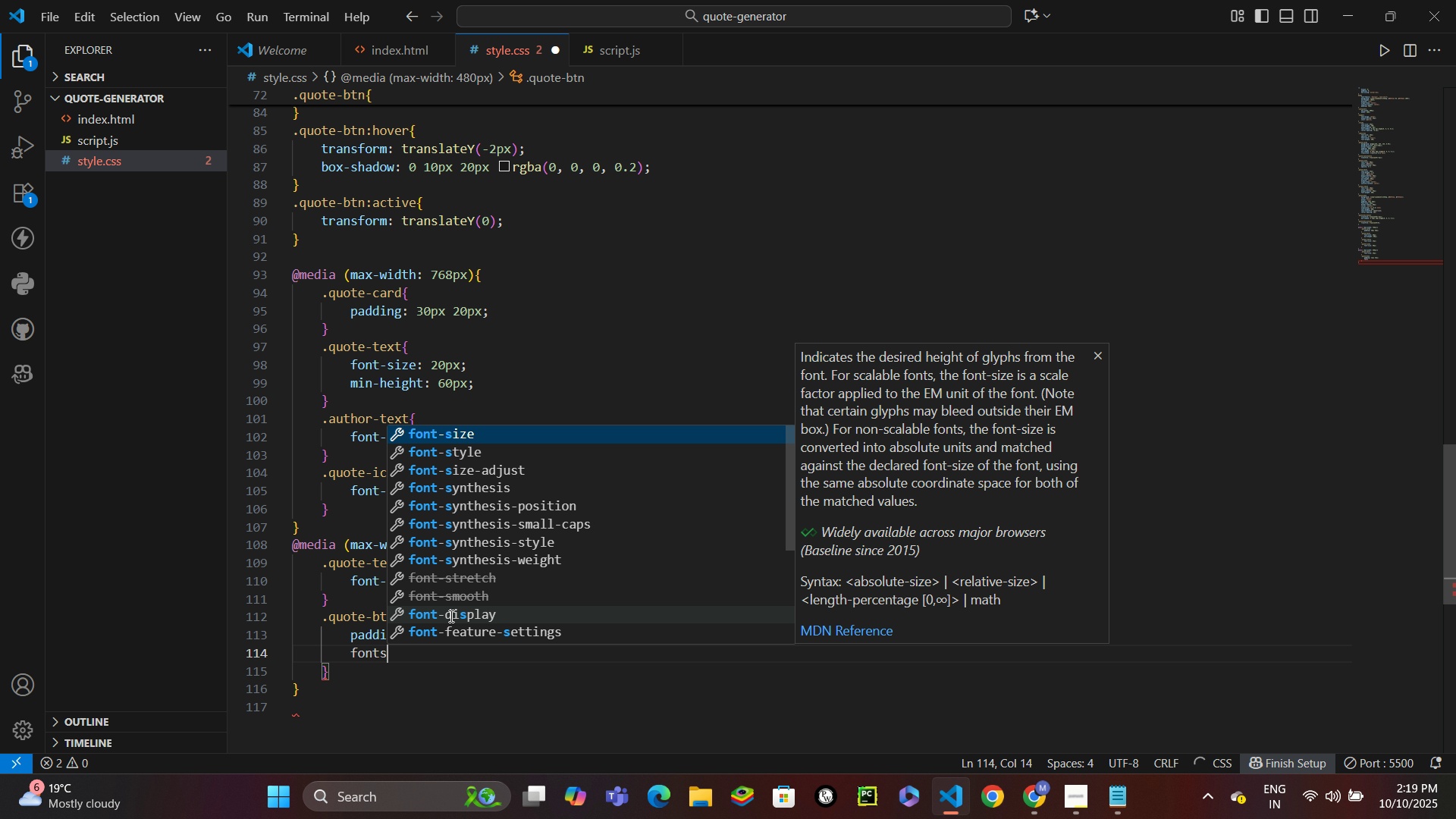 
key(Enter)
 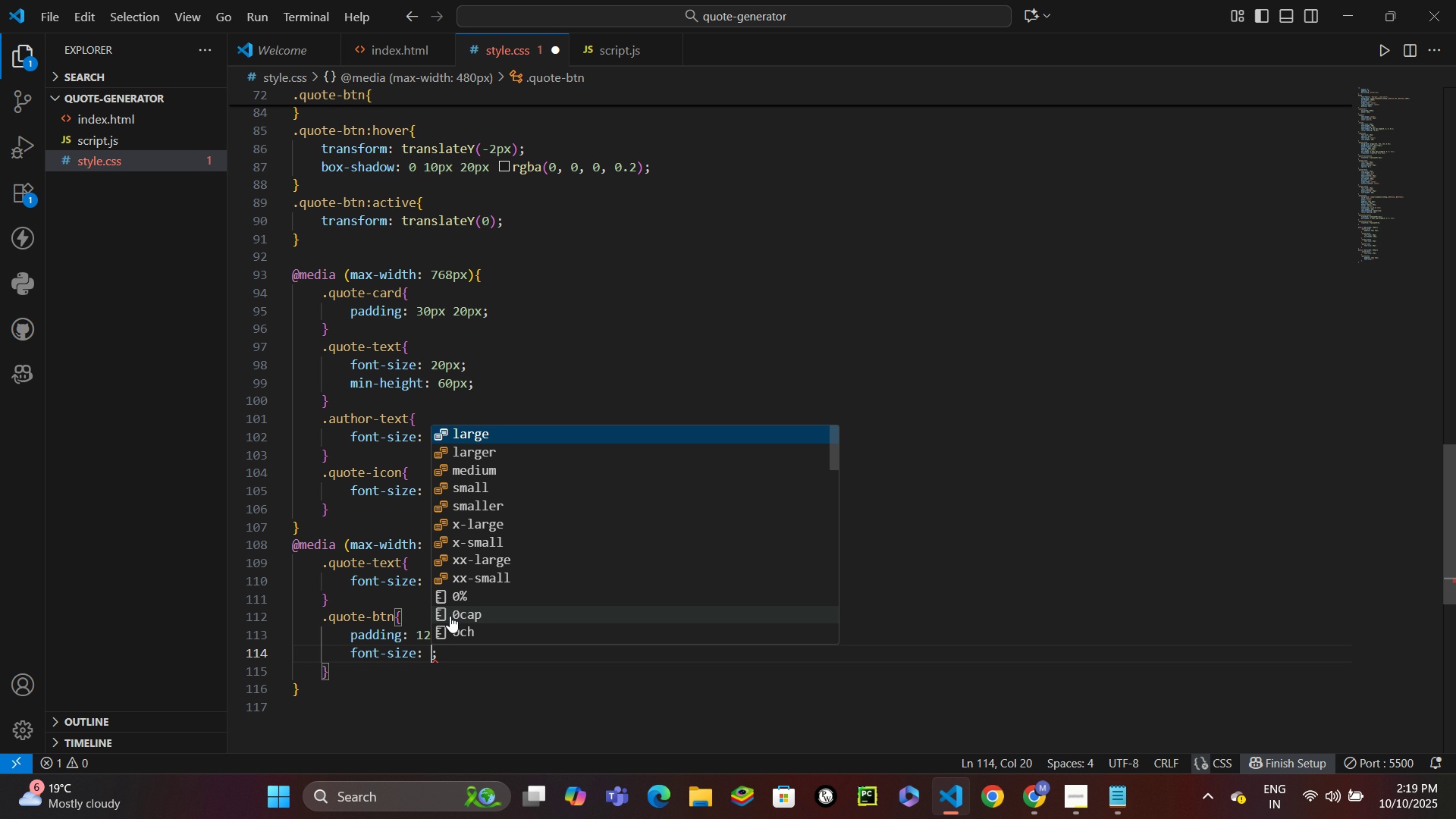 
type(14px)
 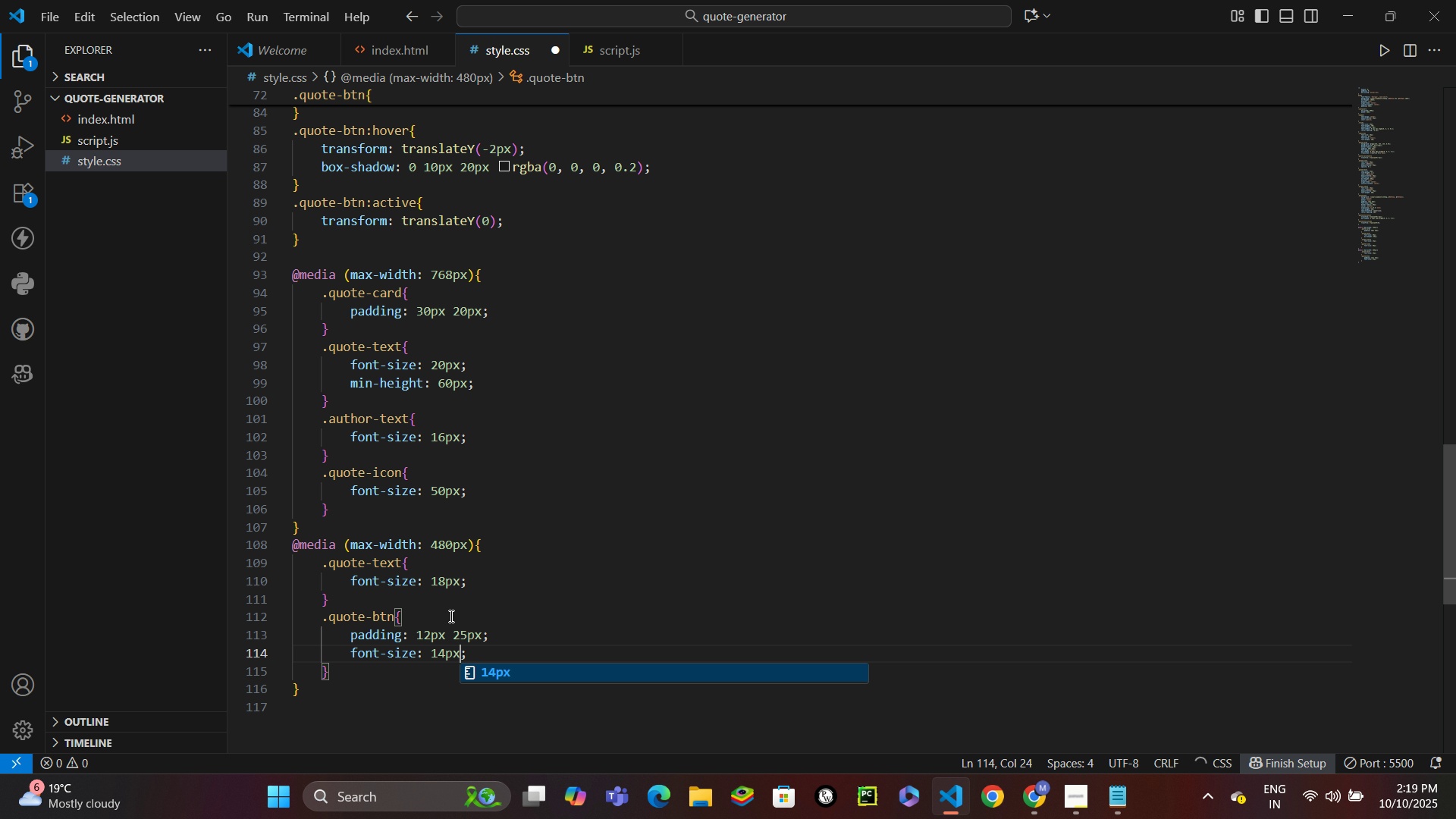 
key(Control+S)
 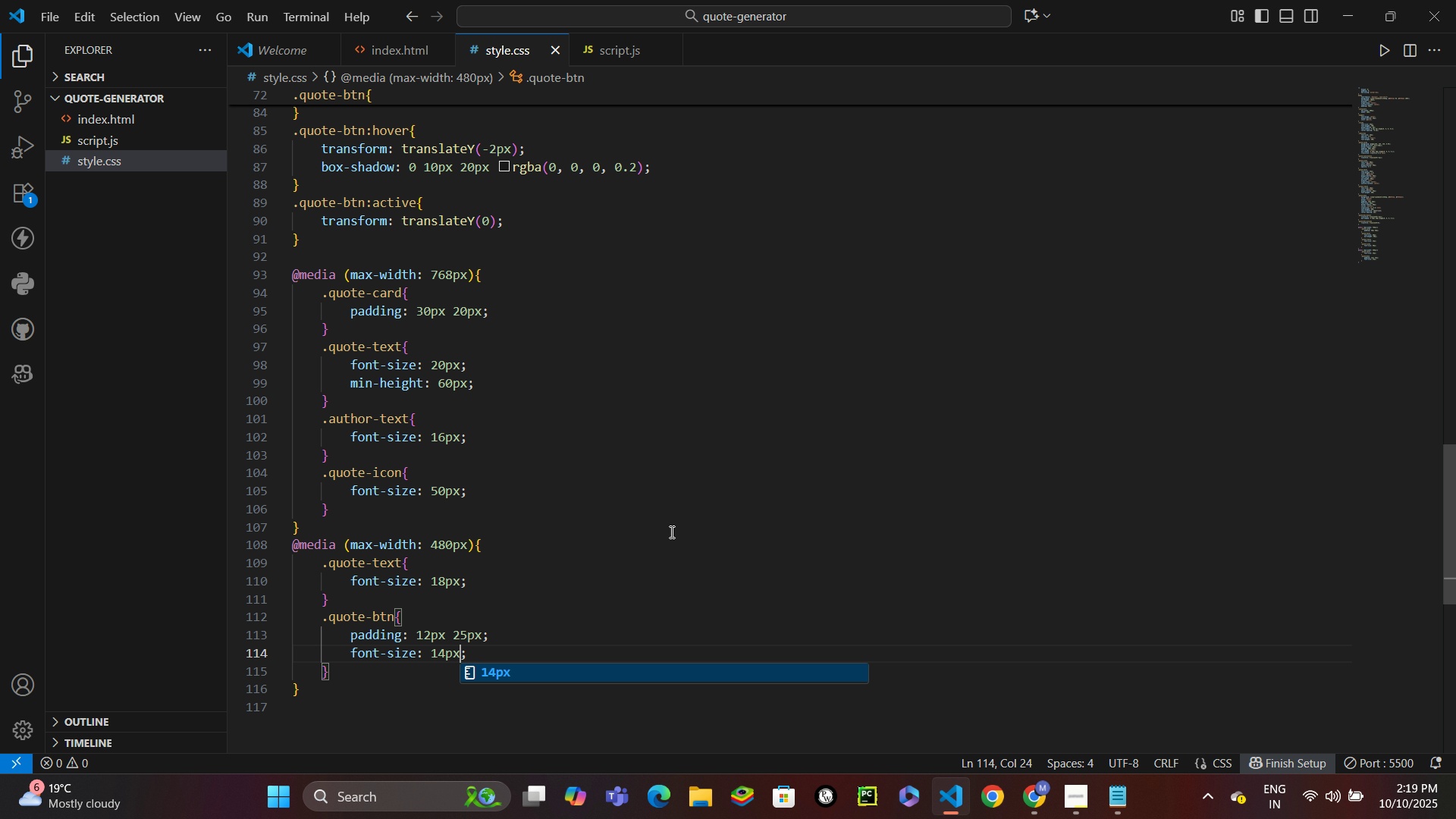 
scroll: coordinate [831, 609], scroll_direction: up, amount: 1.0
 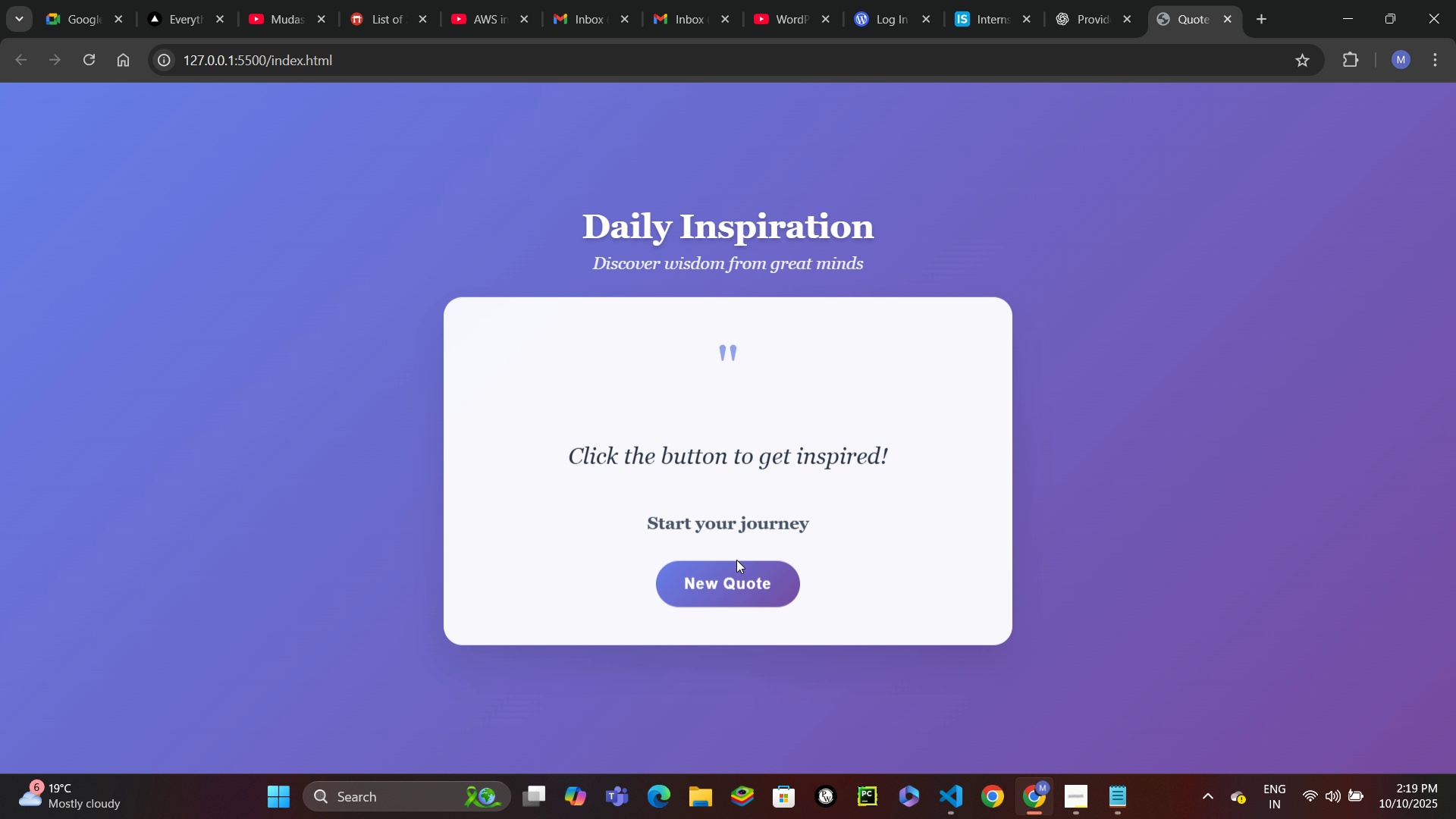 
left_click([733, 578])
 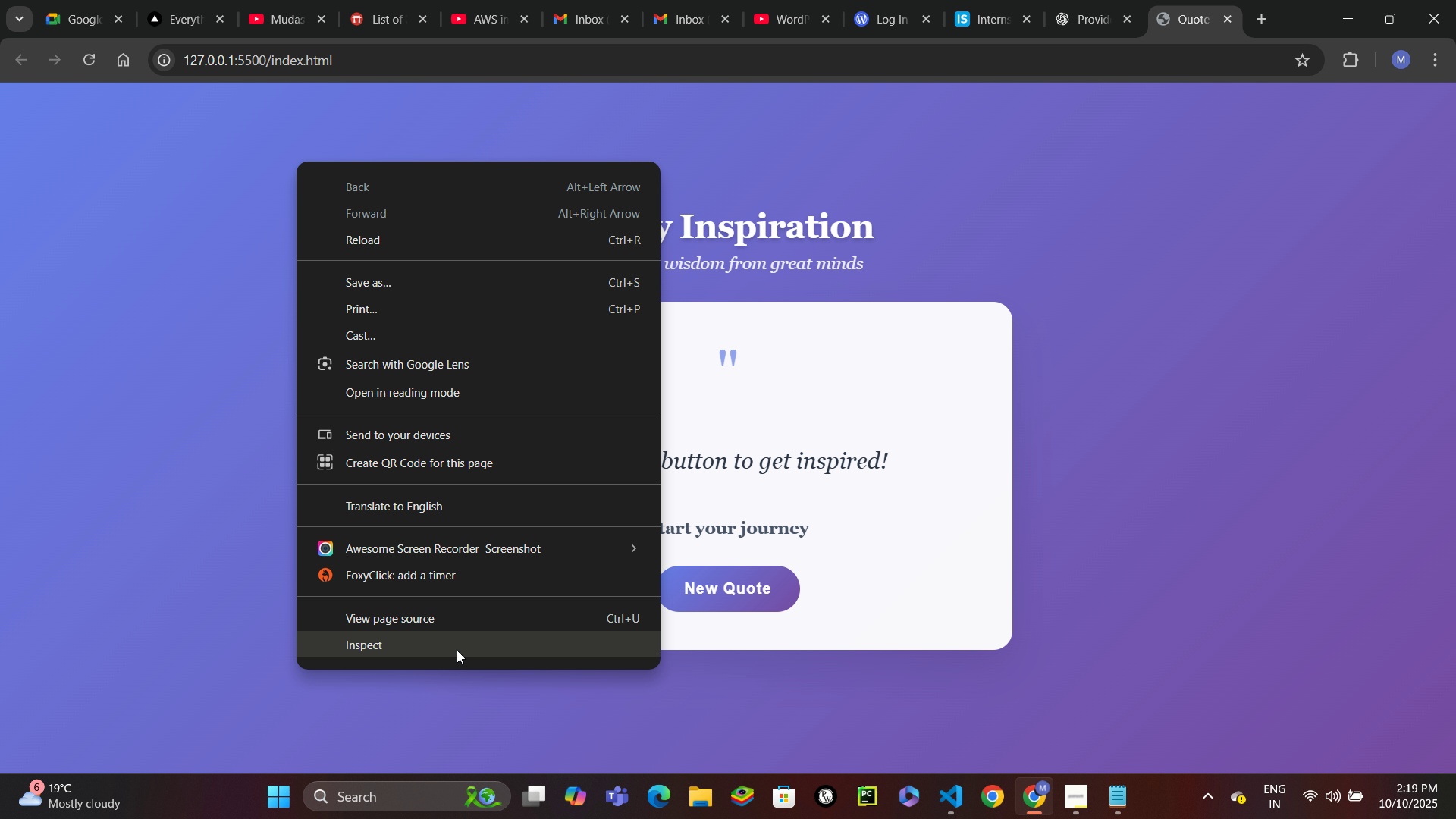 
left_click([456, 648])
 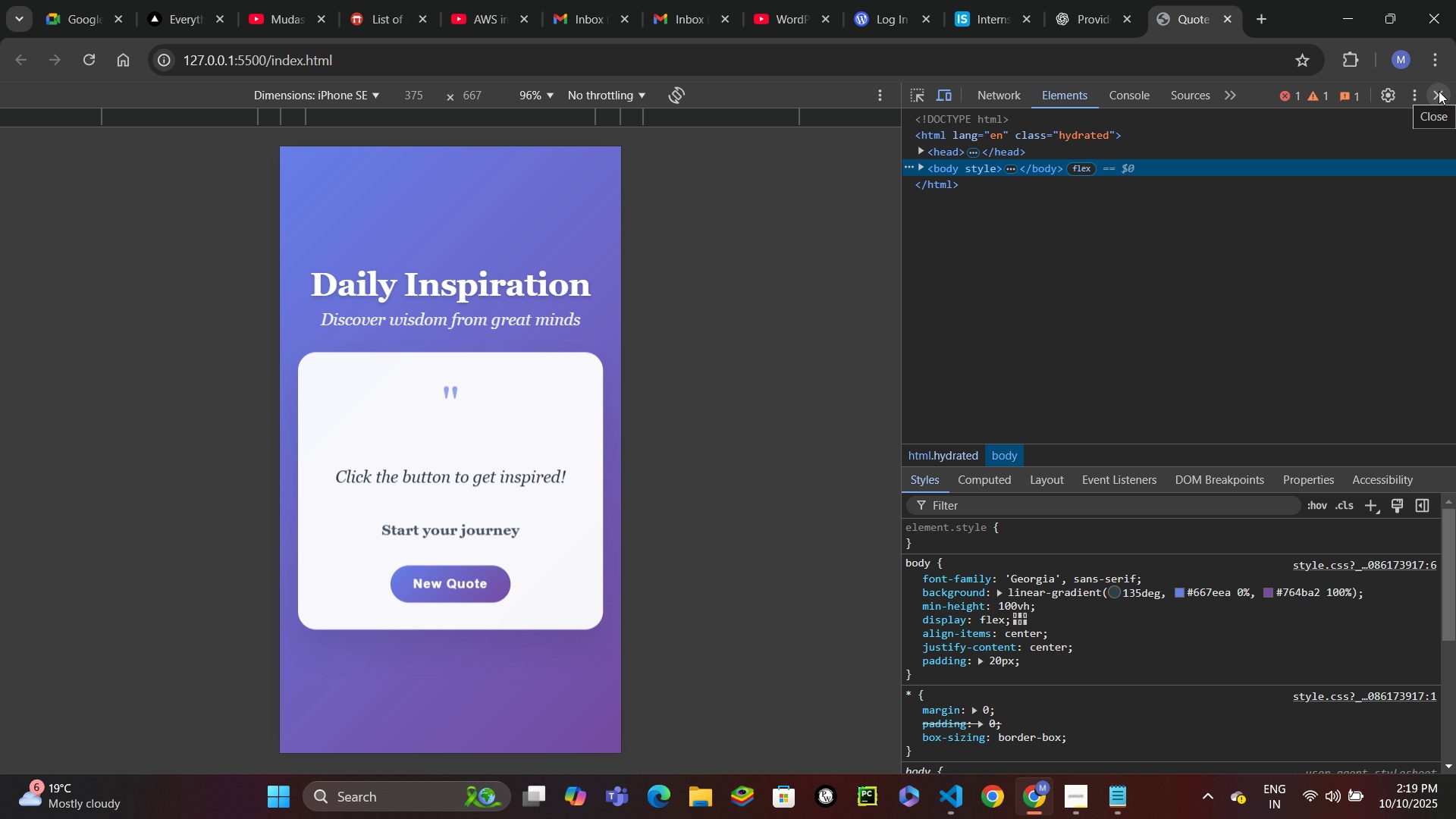 
left_click([1439, 91])
 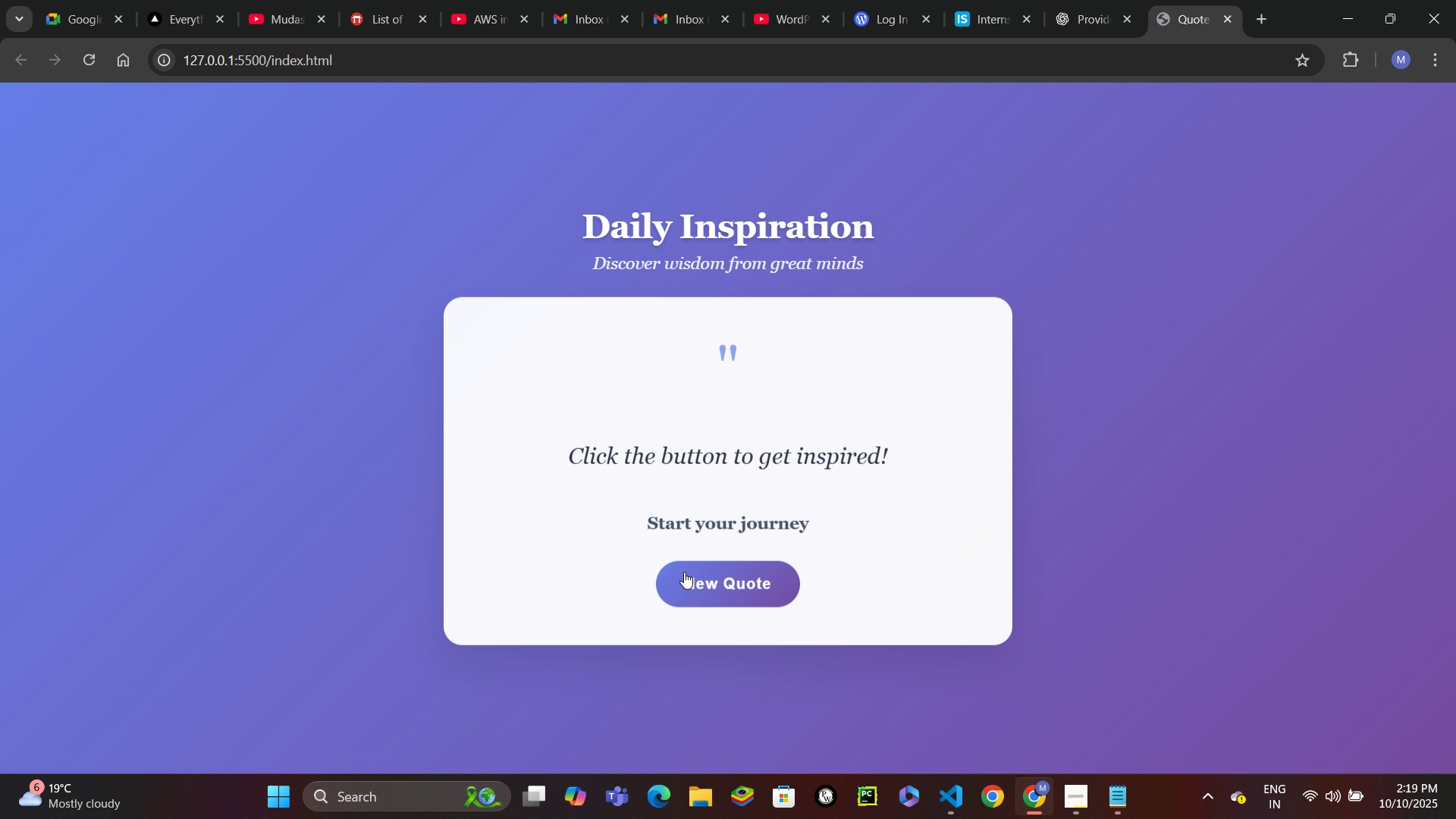 
left_click([719, 581])
 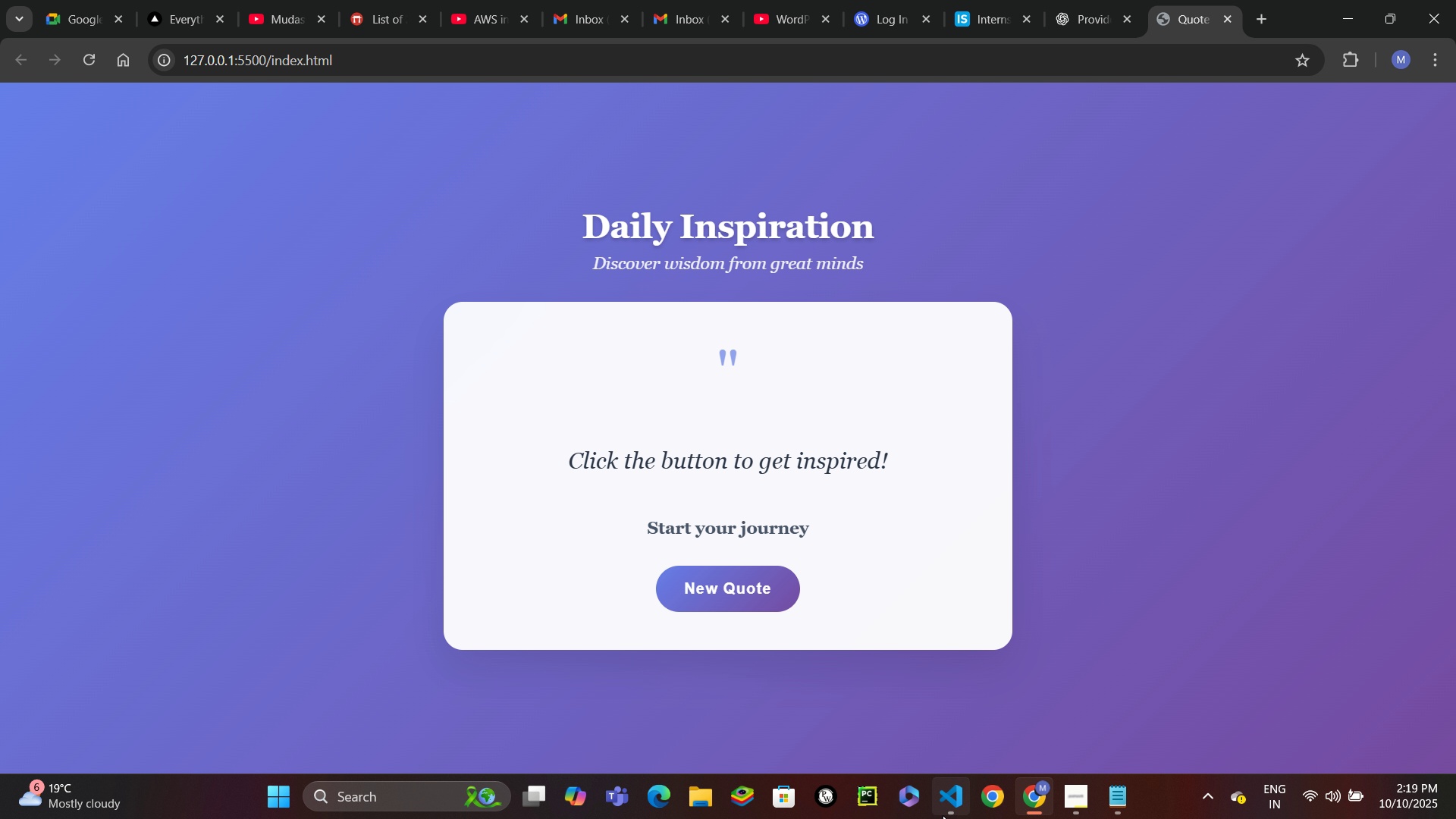 
left_click([948, 816])
 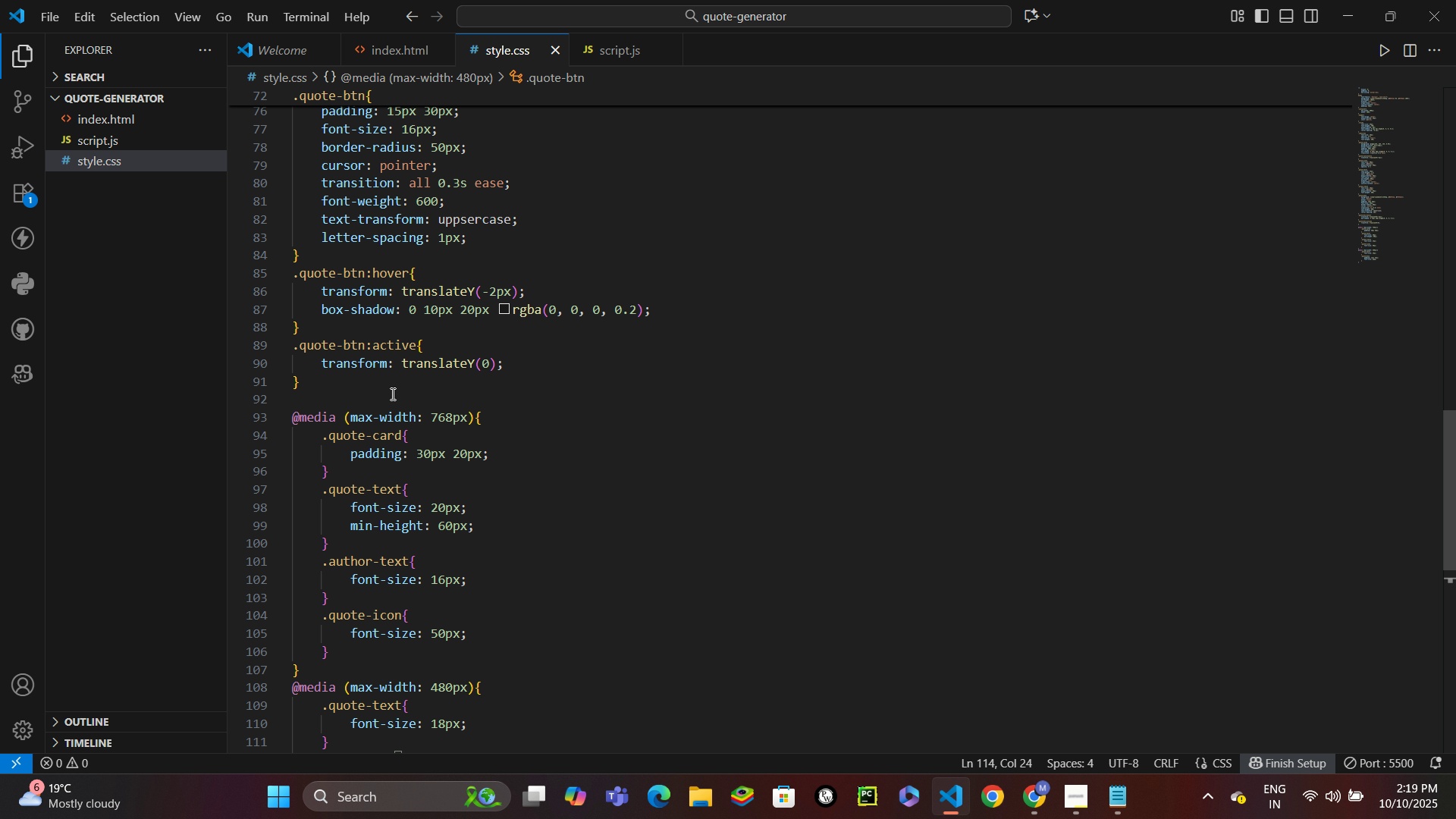 
scroll: coordinate [292, 340], scroll_direction: up, amount: 4.0
 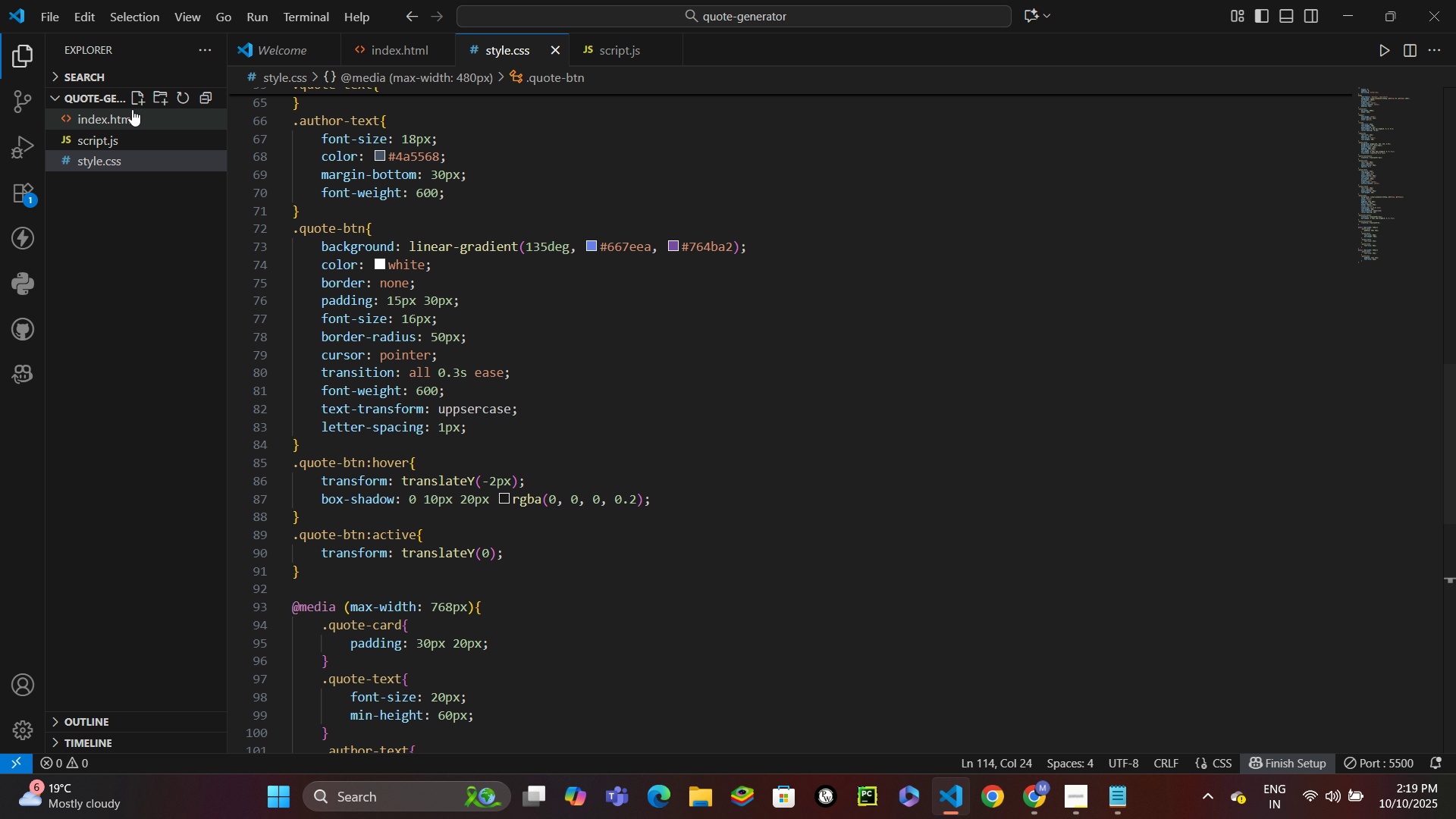 
left_click([132, 109])
 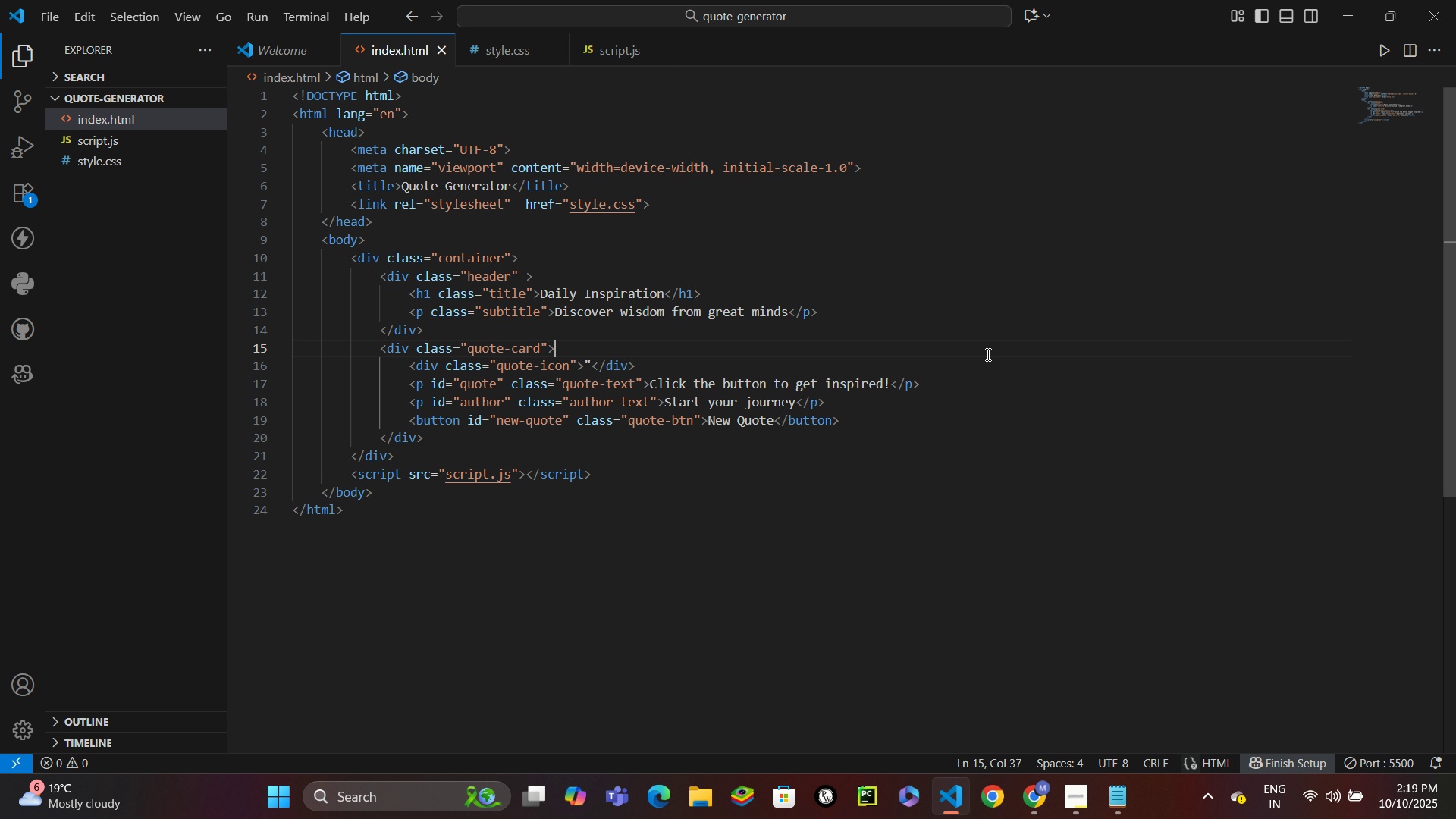 
hold_key(key=ControlLeft, duration=1.53)
 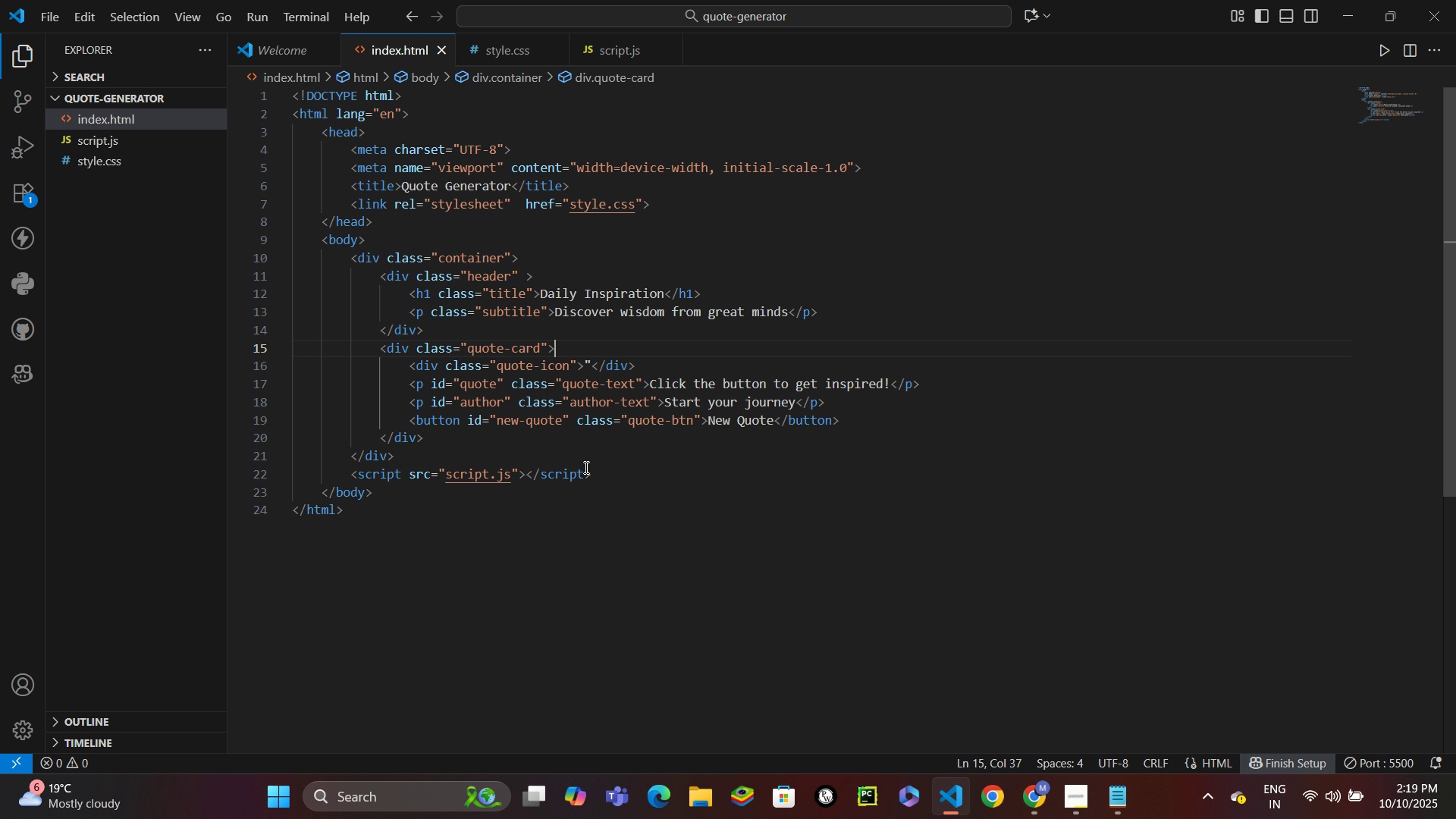 
key(Control+S)
 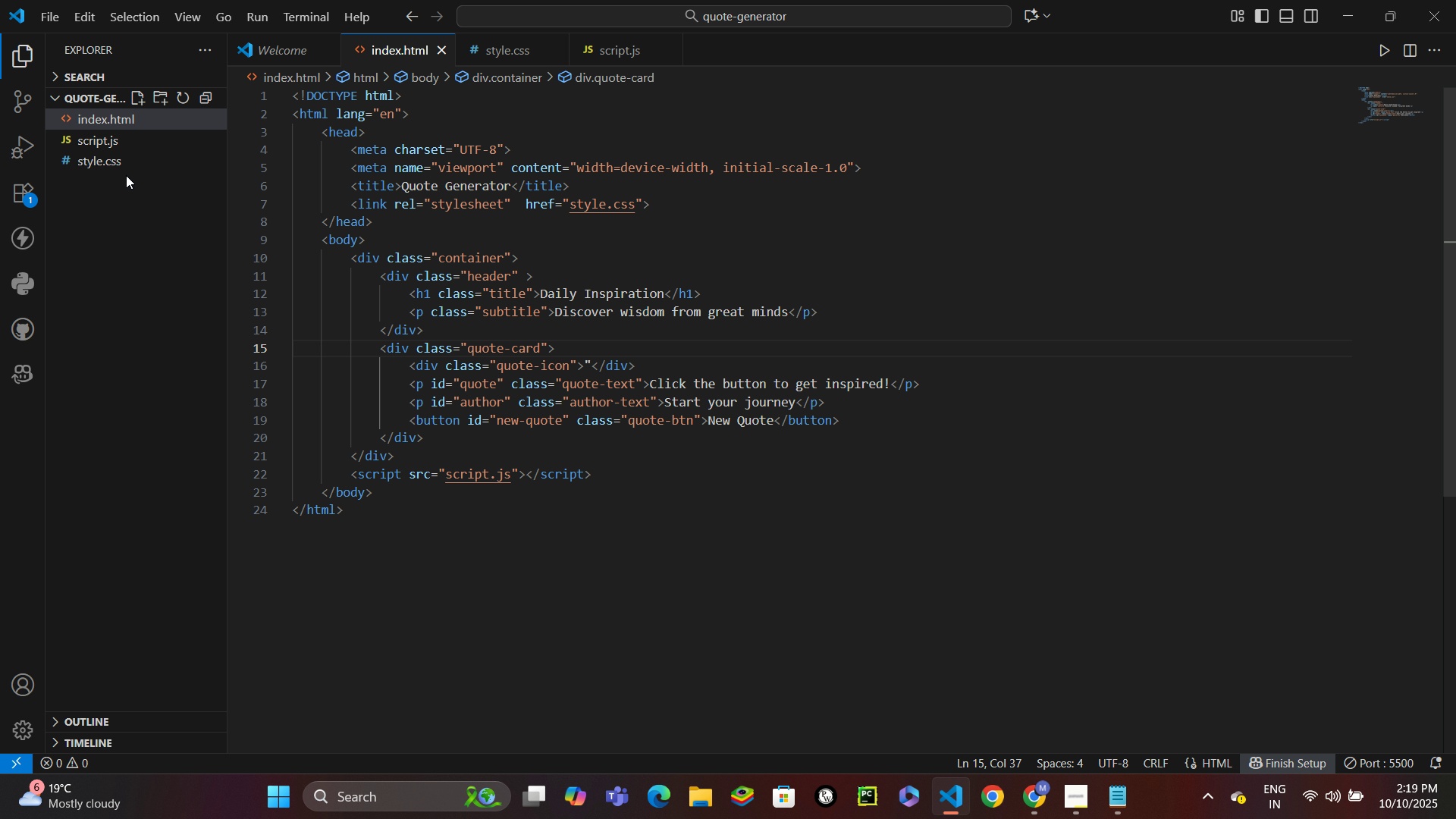 
left_click([123, 146])
 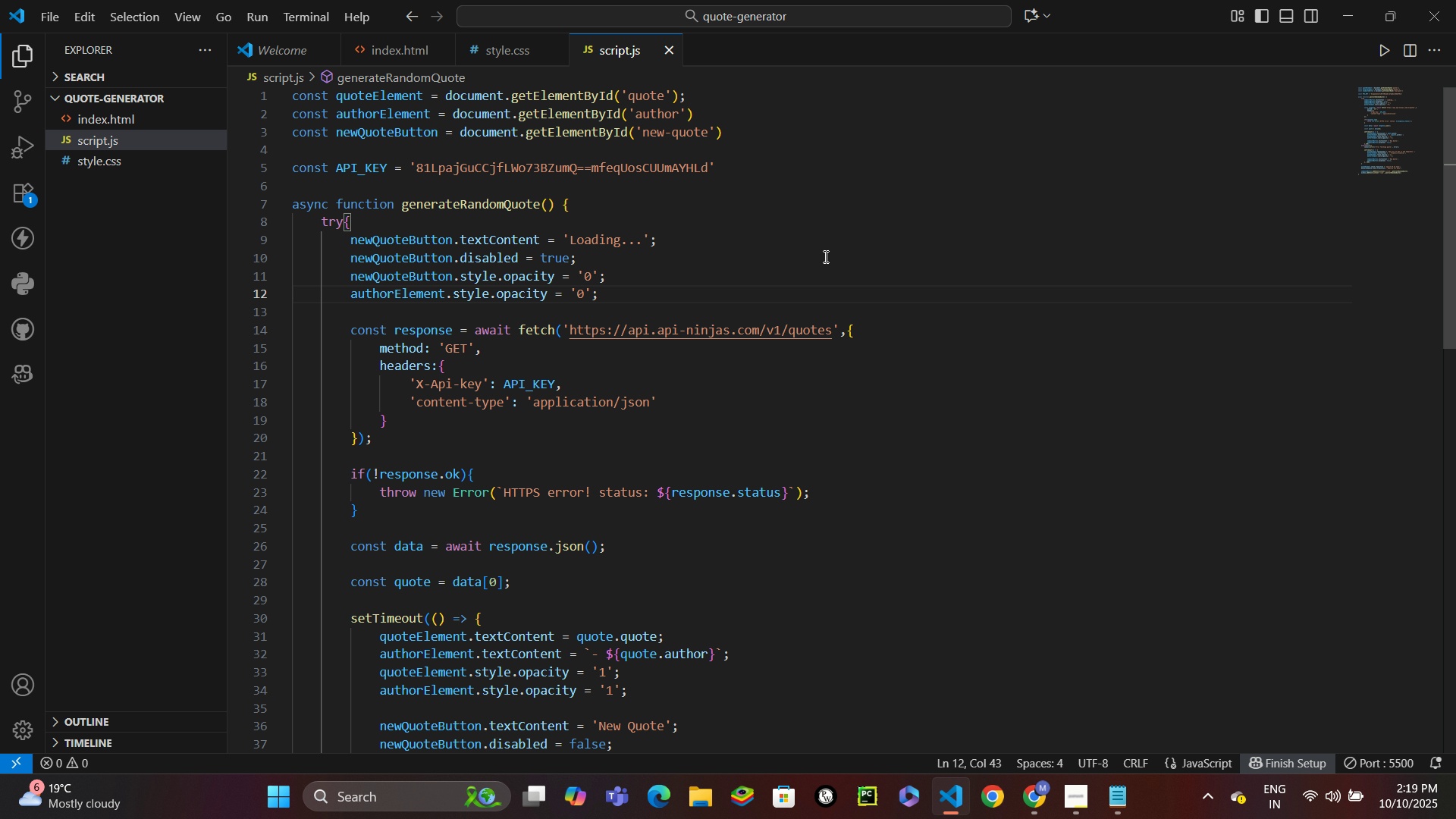 
scroll: coordinate [826, 255], scroll_direction: up, amount: 4.0
 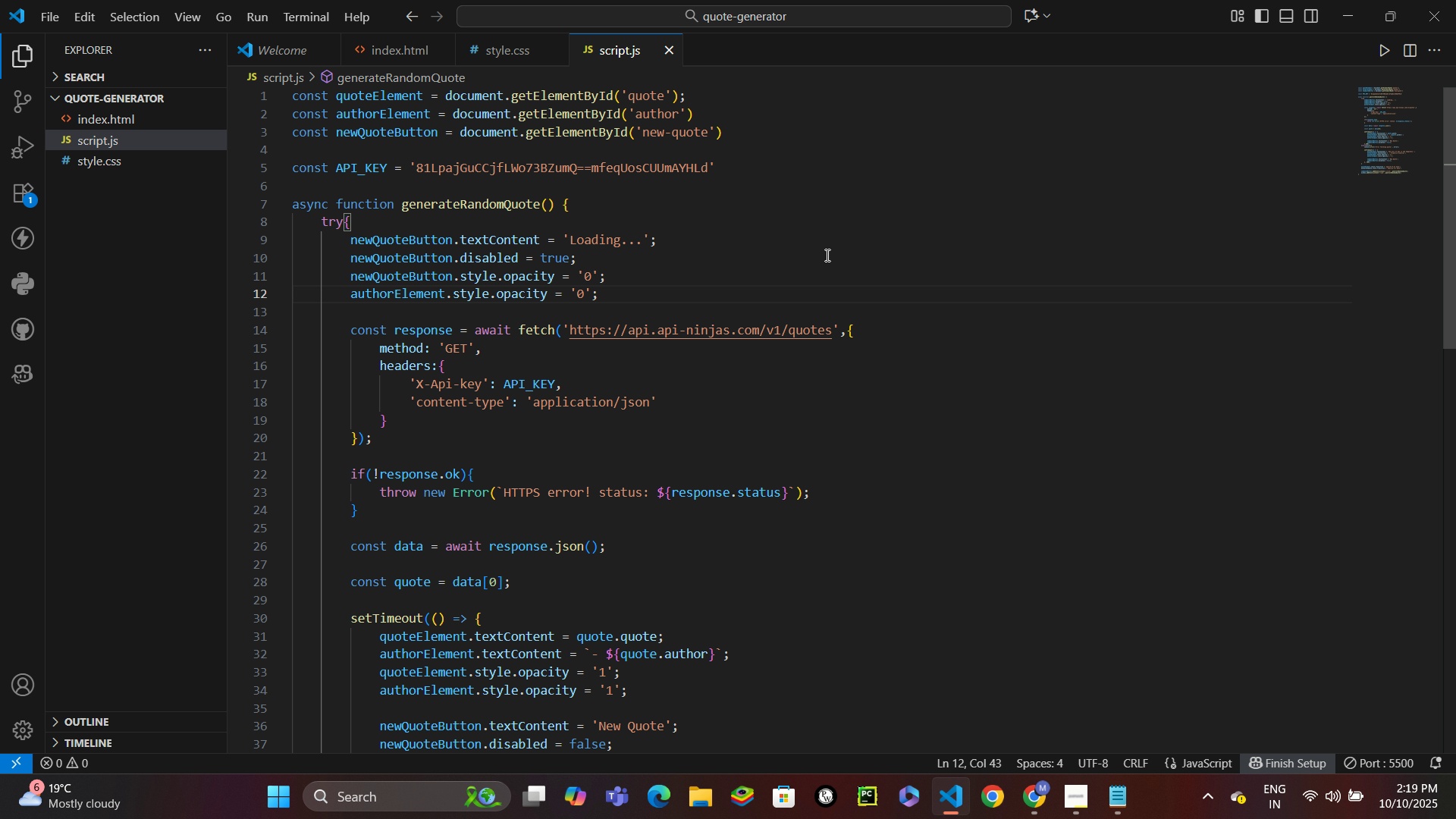 
key(Control+S)
 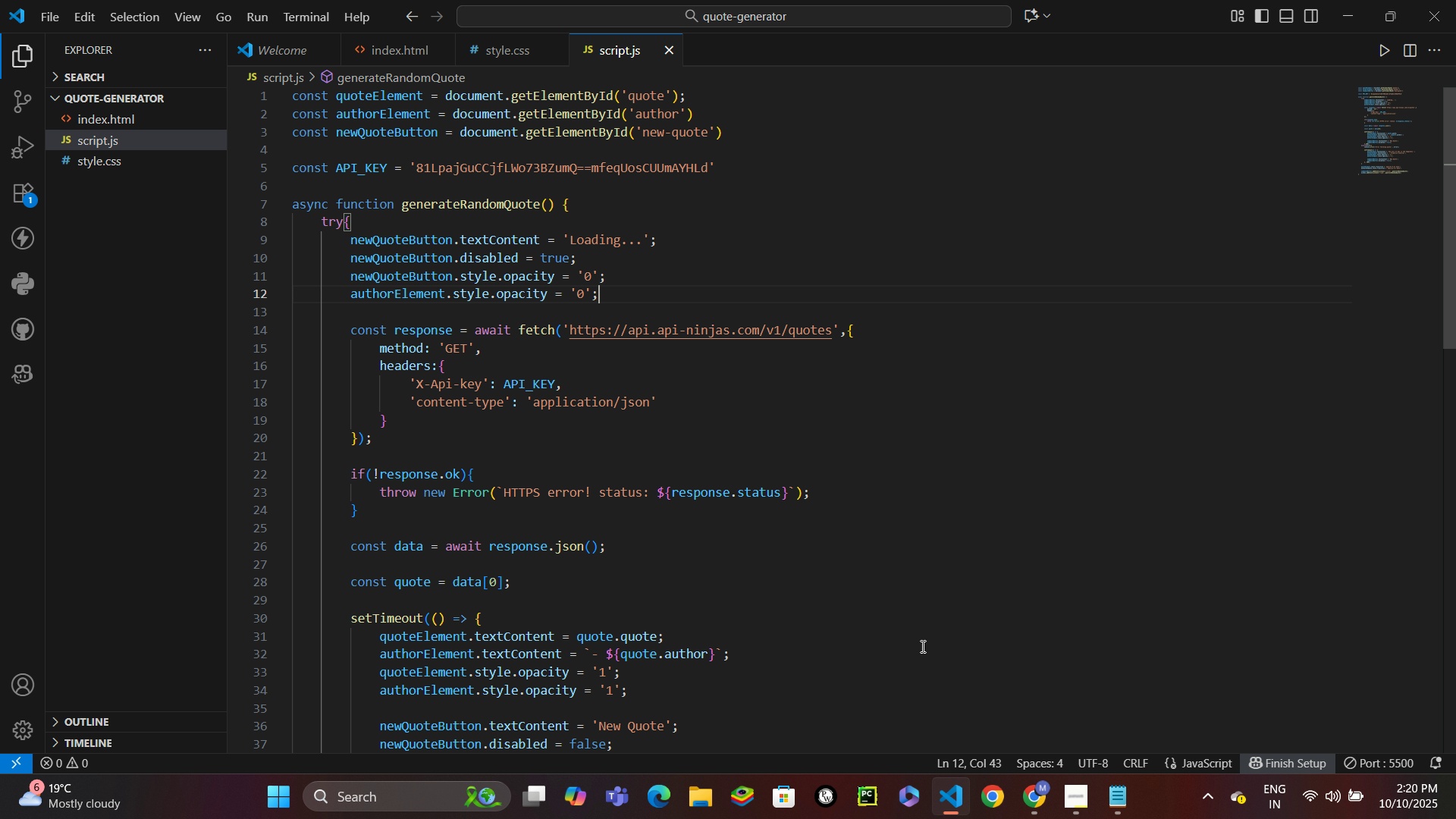 
wait(16.12)
 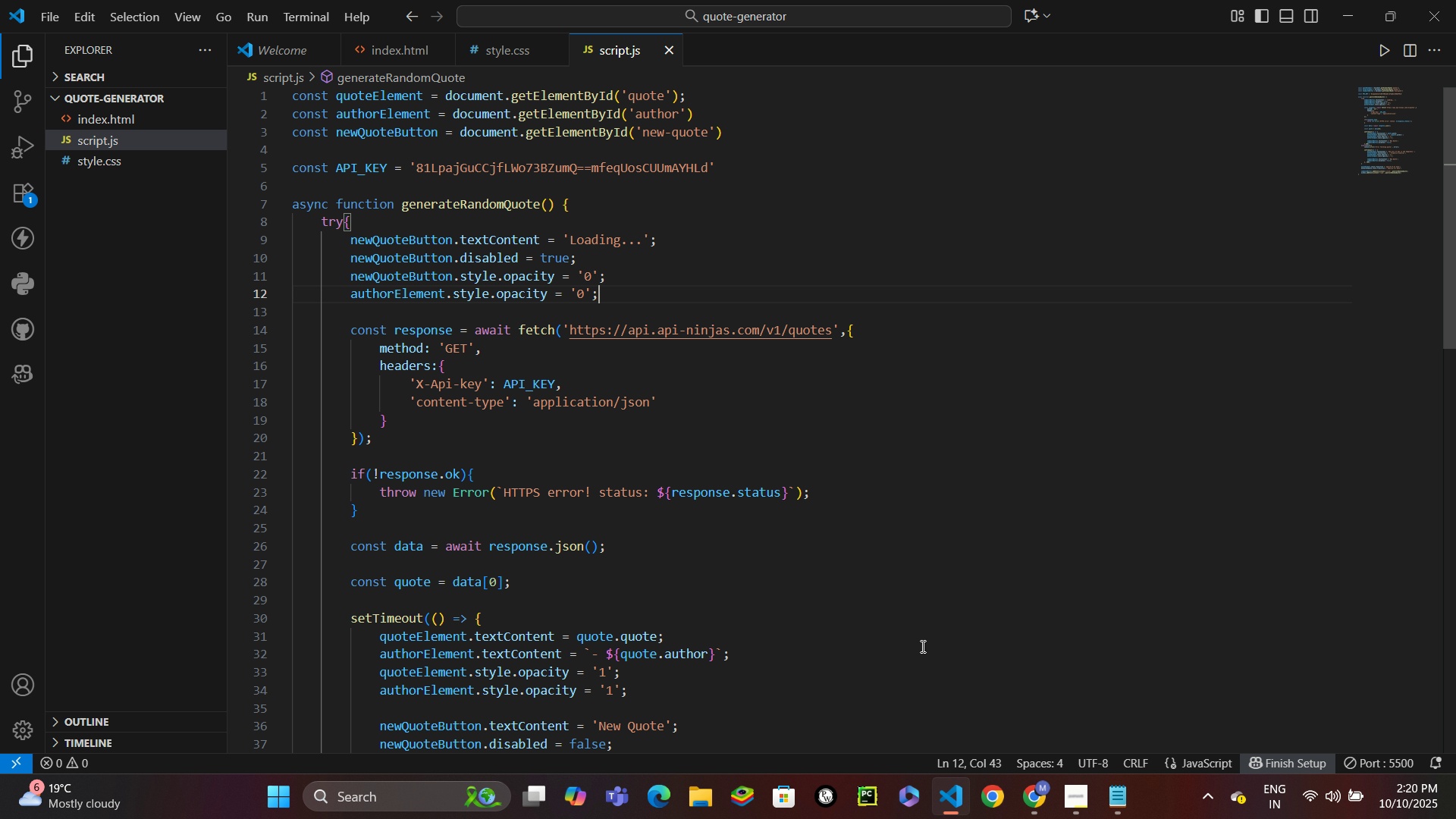 
left_click([1033, 803])
 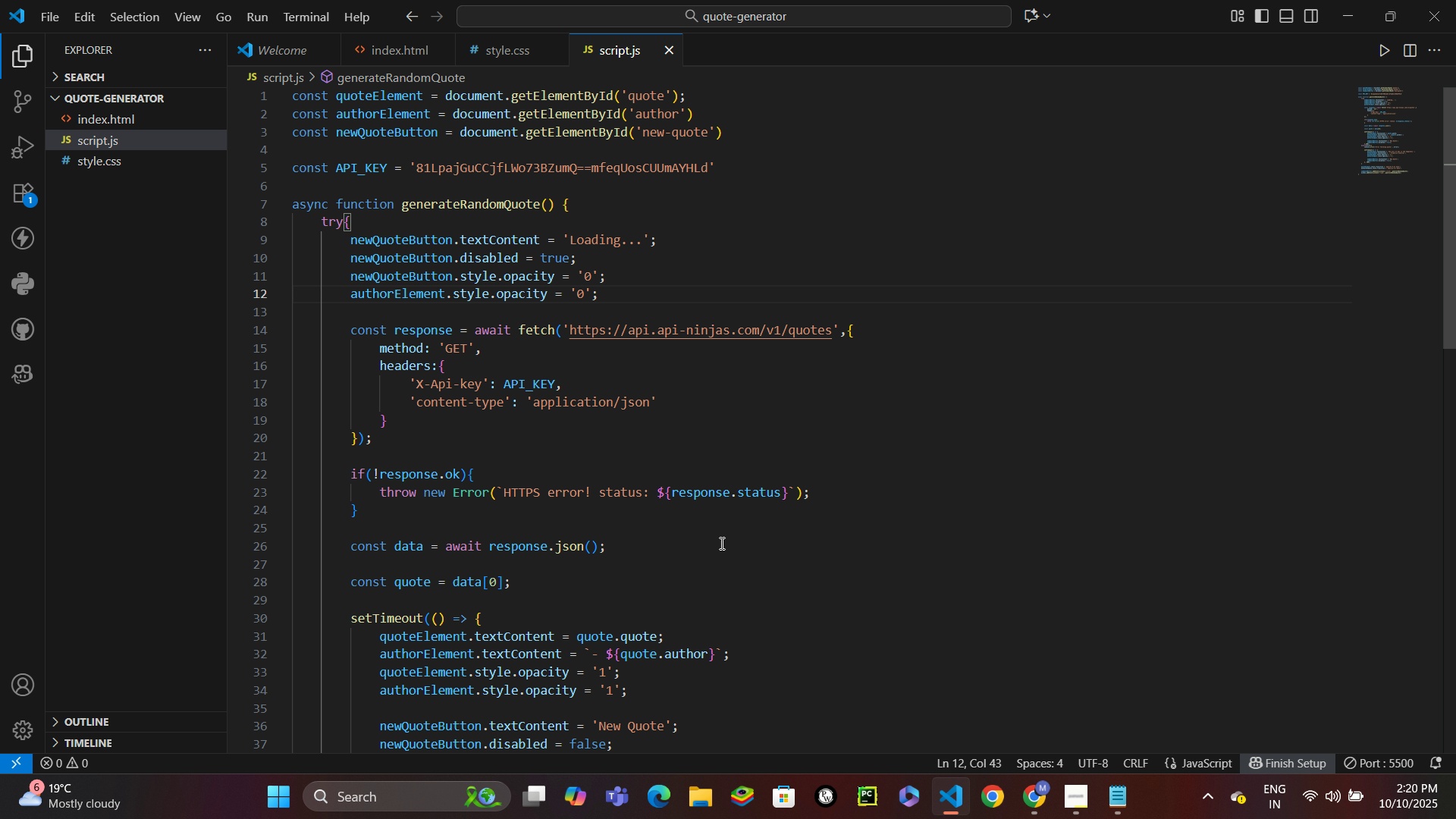 
wait(8.81)
 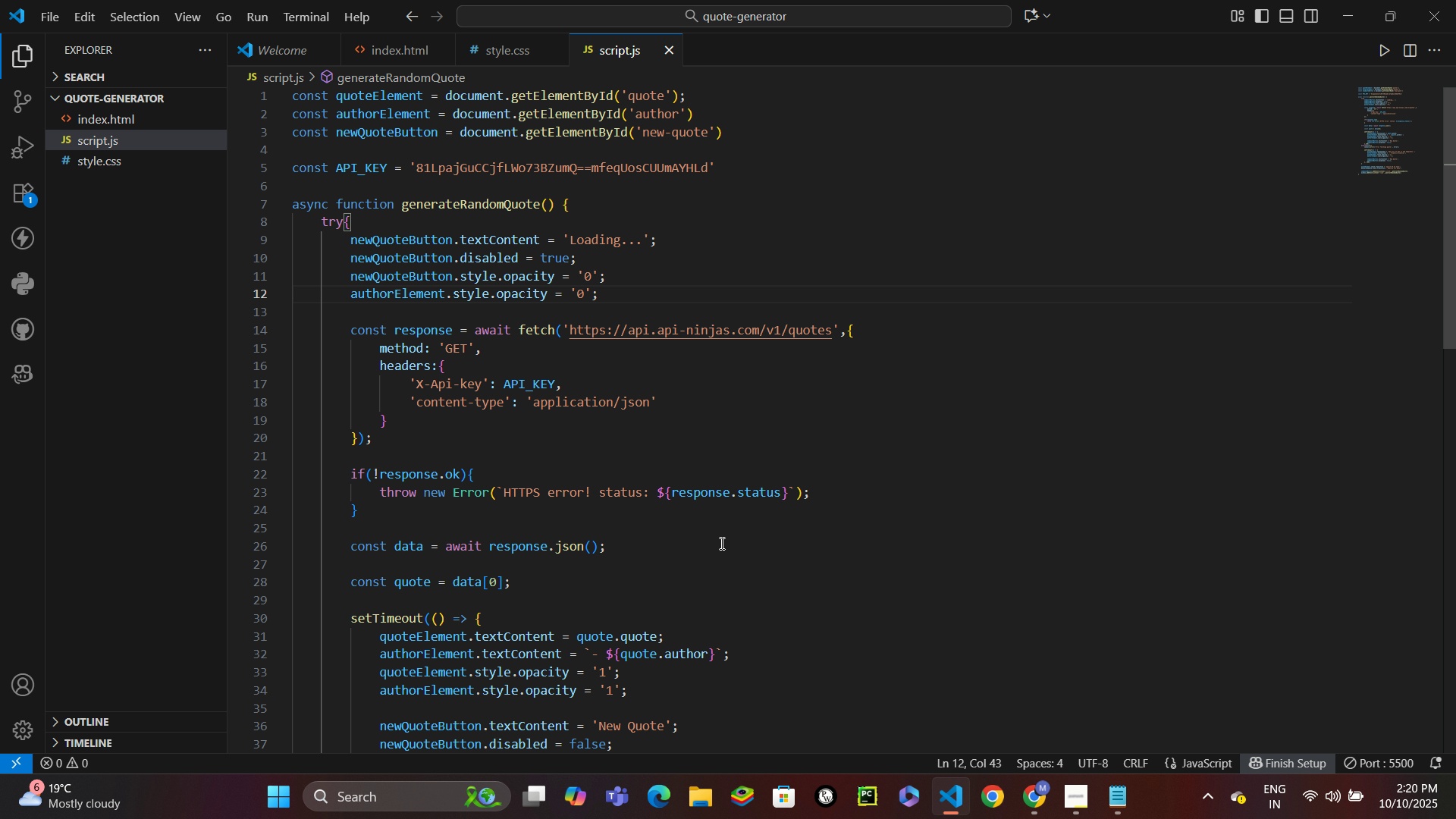 
key(Enter)
 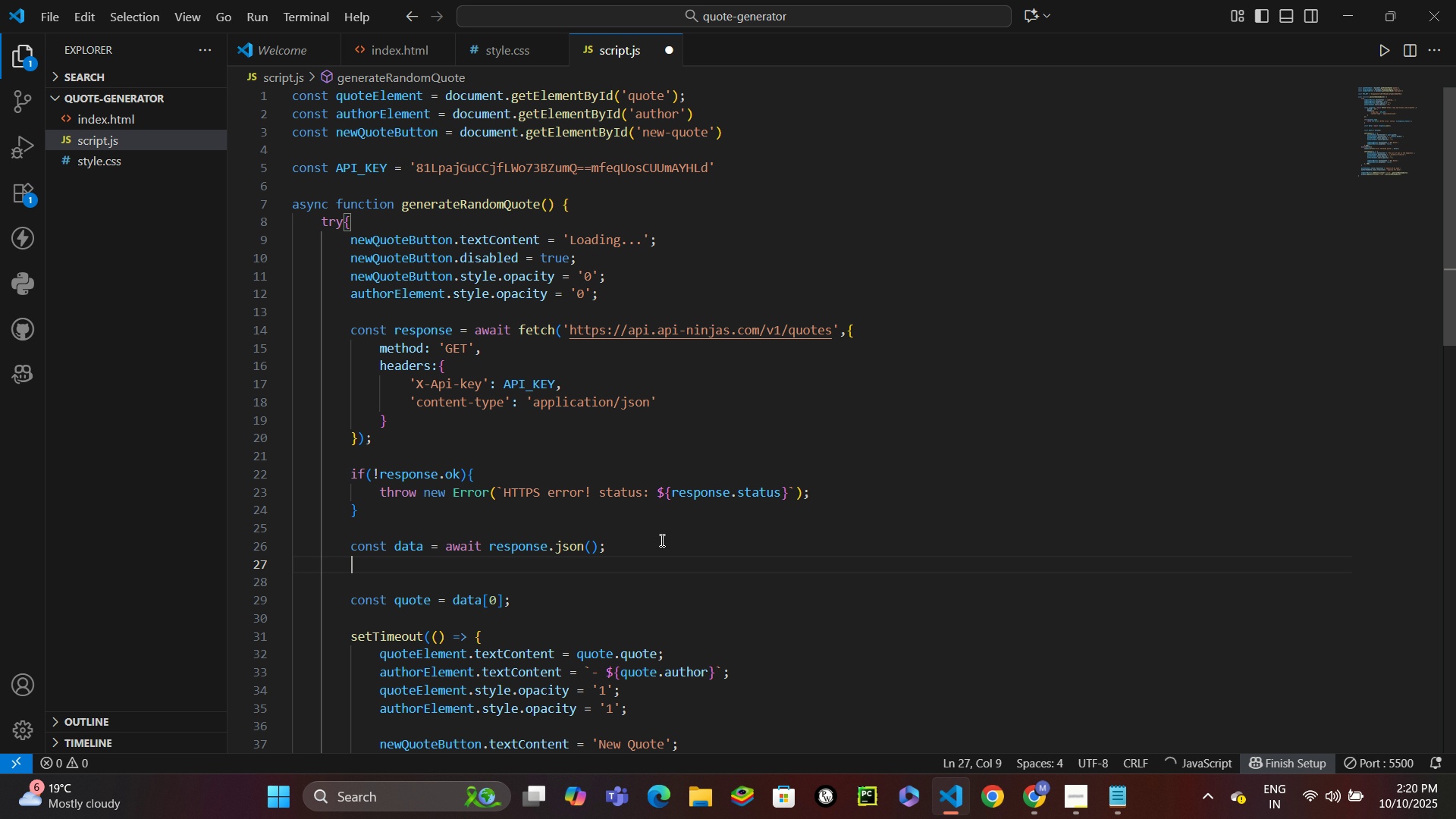 
type(cons)
 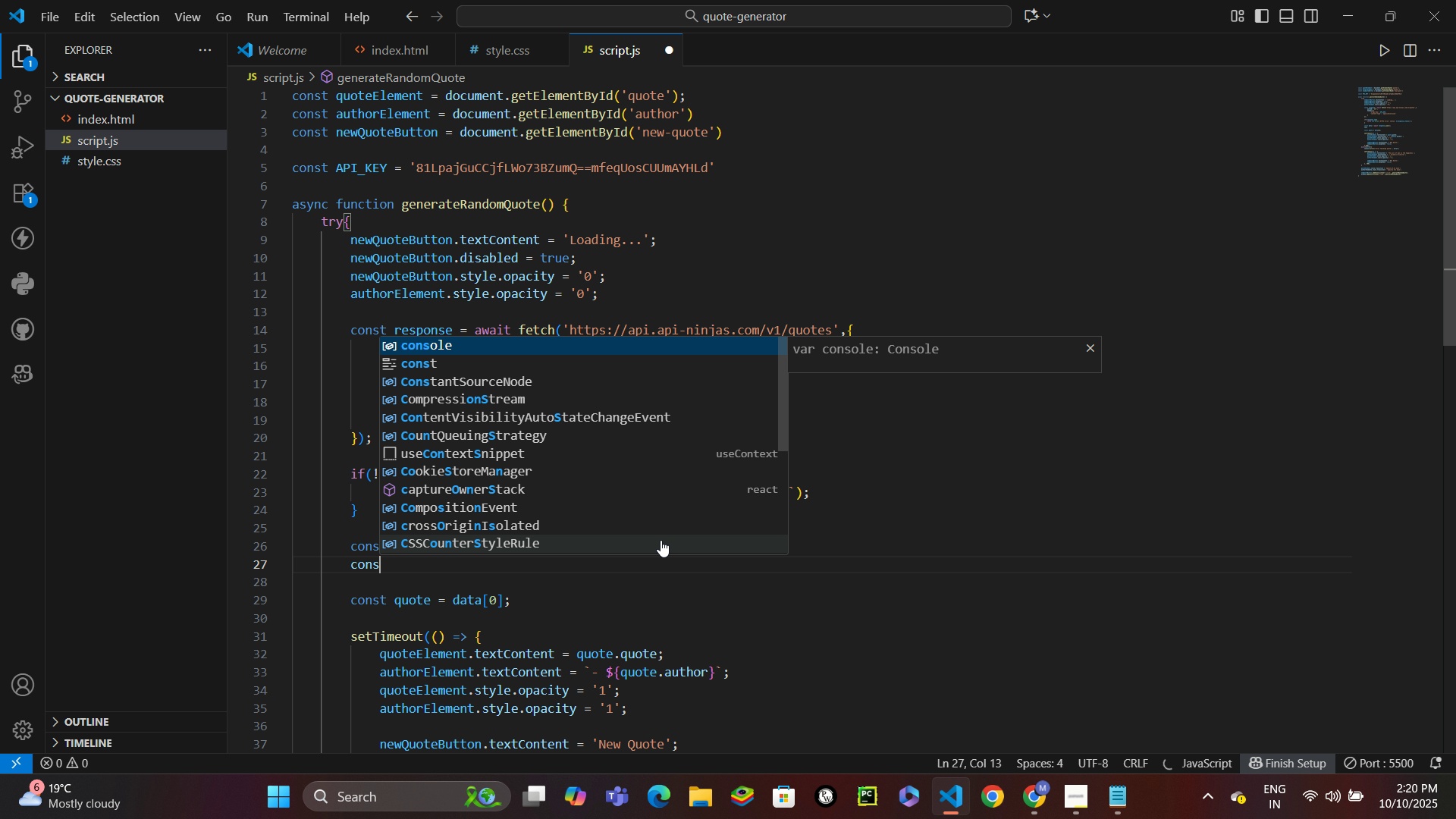 
key(Enter)
 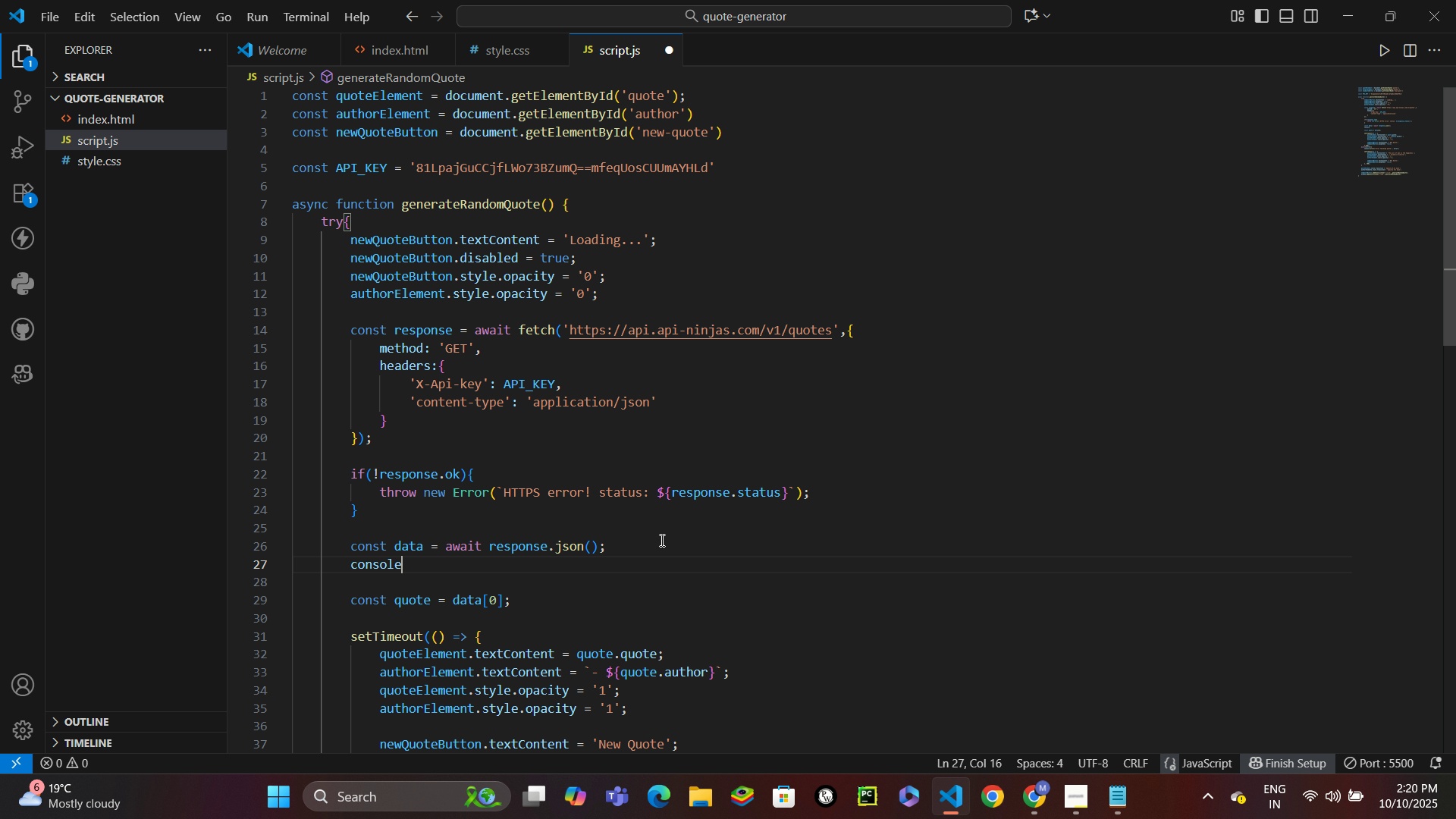 
type(.log('API reso)
key(Backspace)
type(ponse:)
 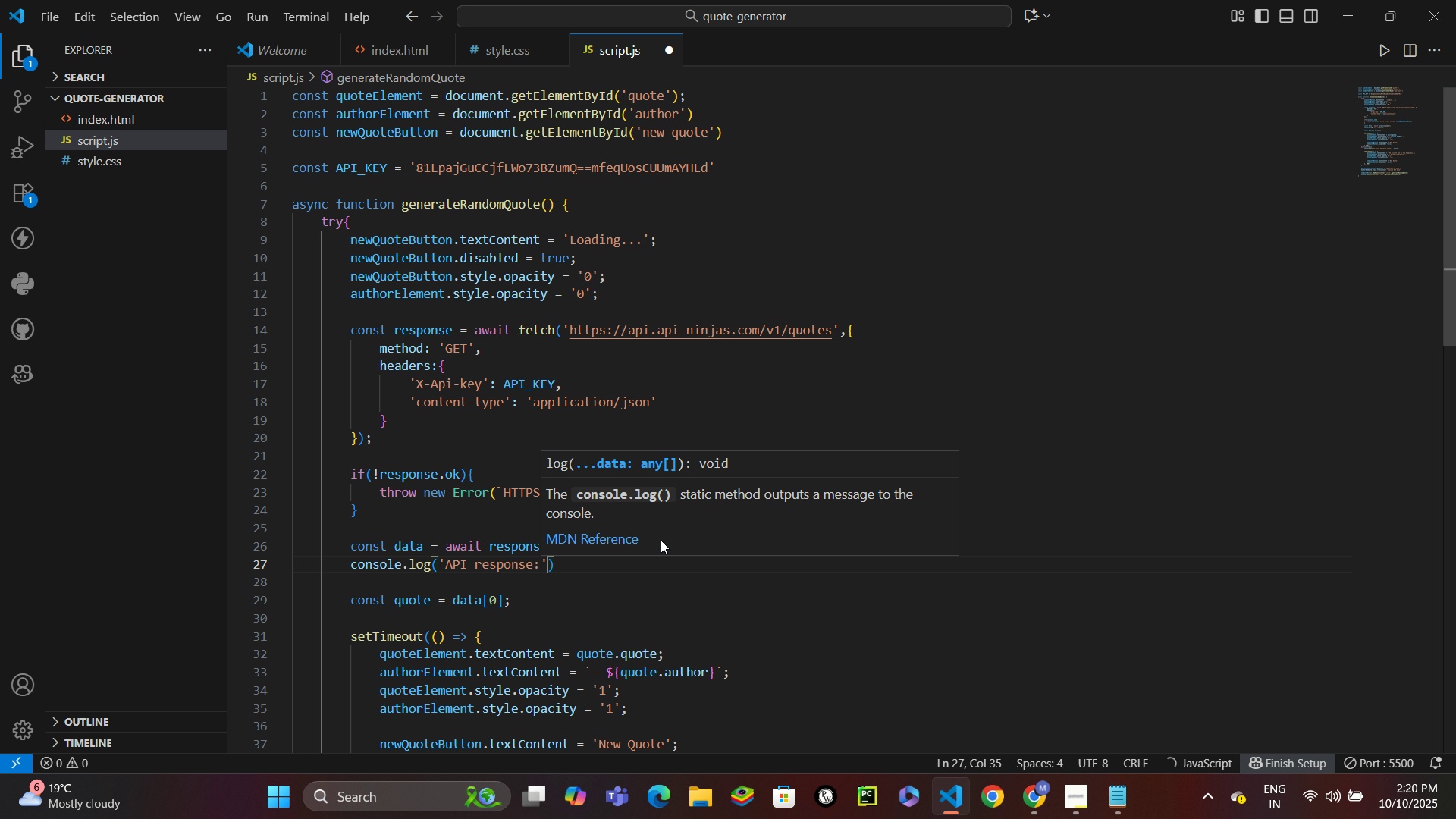 
key(ArrowRight)
 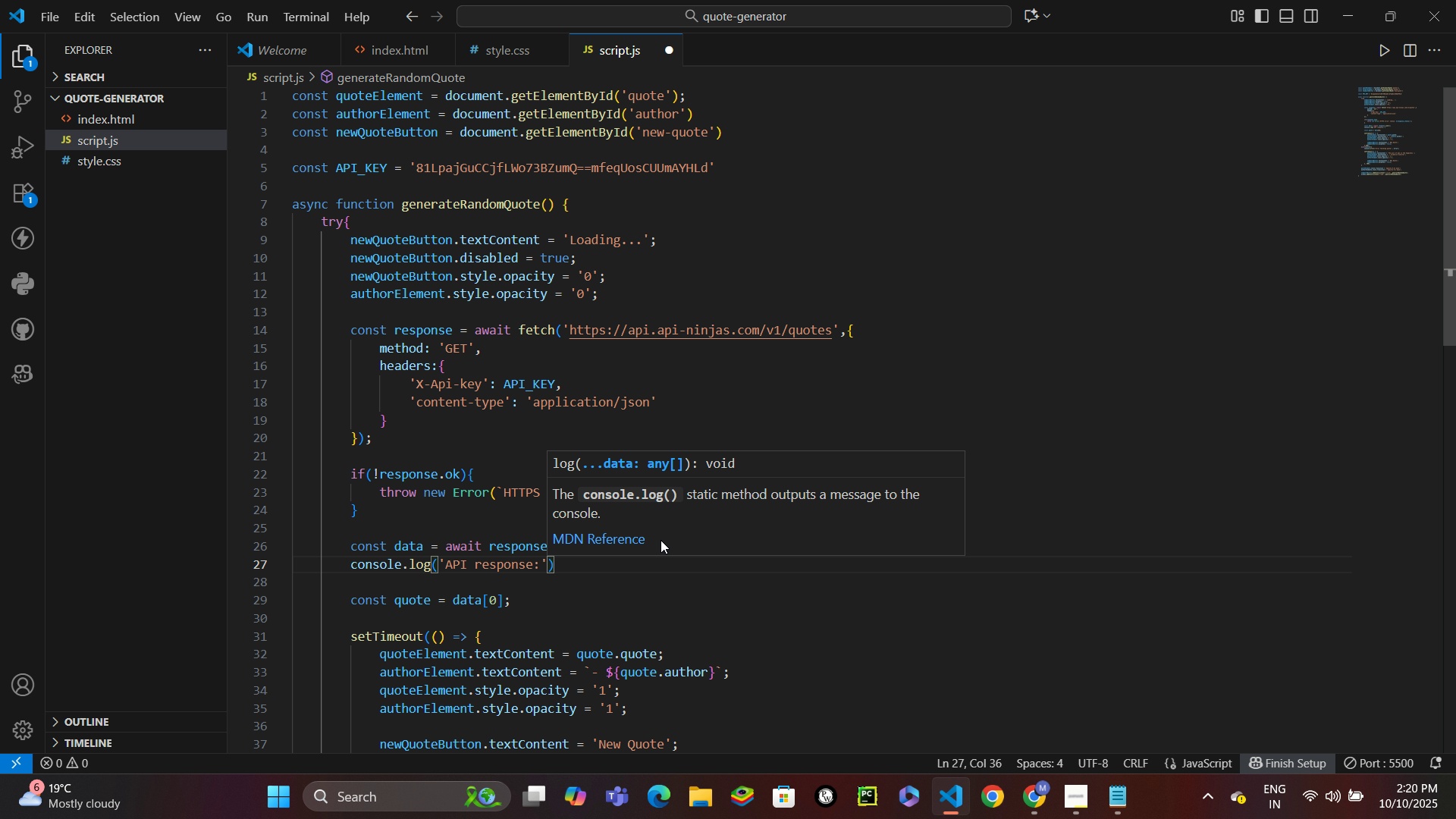 
type(, data)
 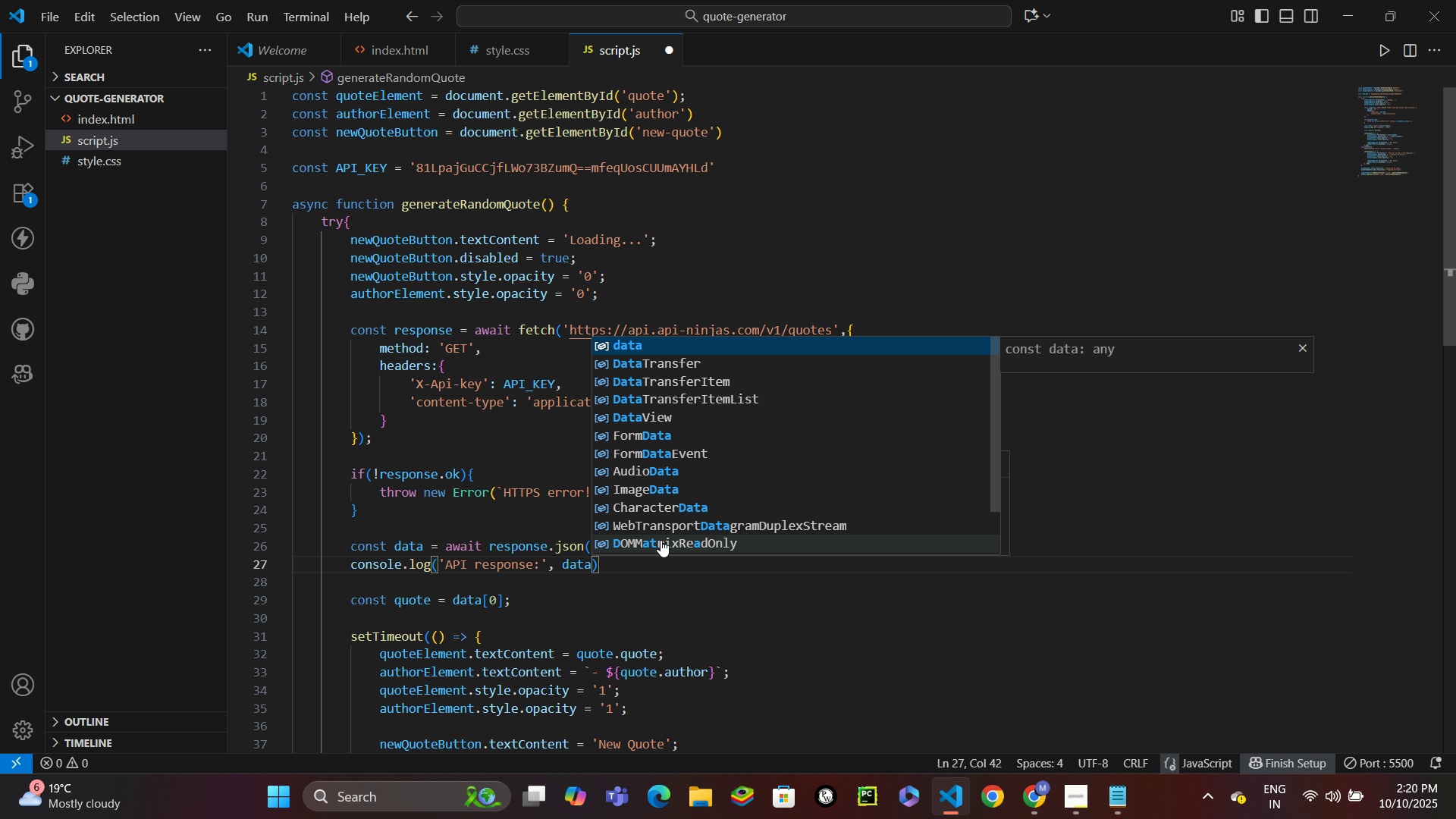 
key(ArrowRight)
 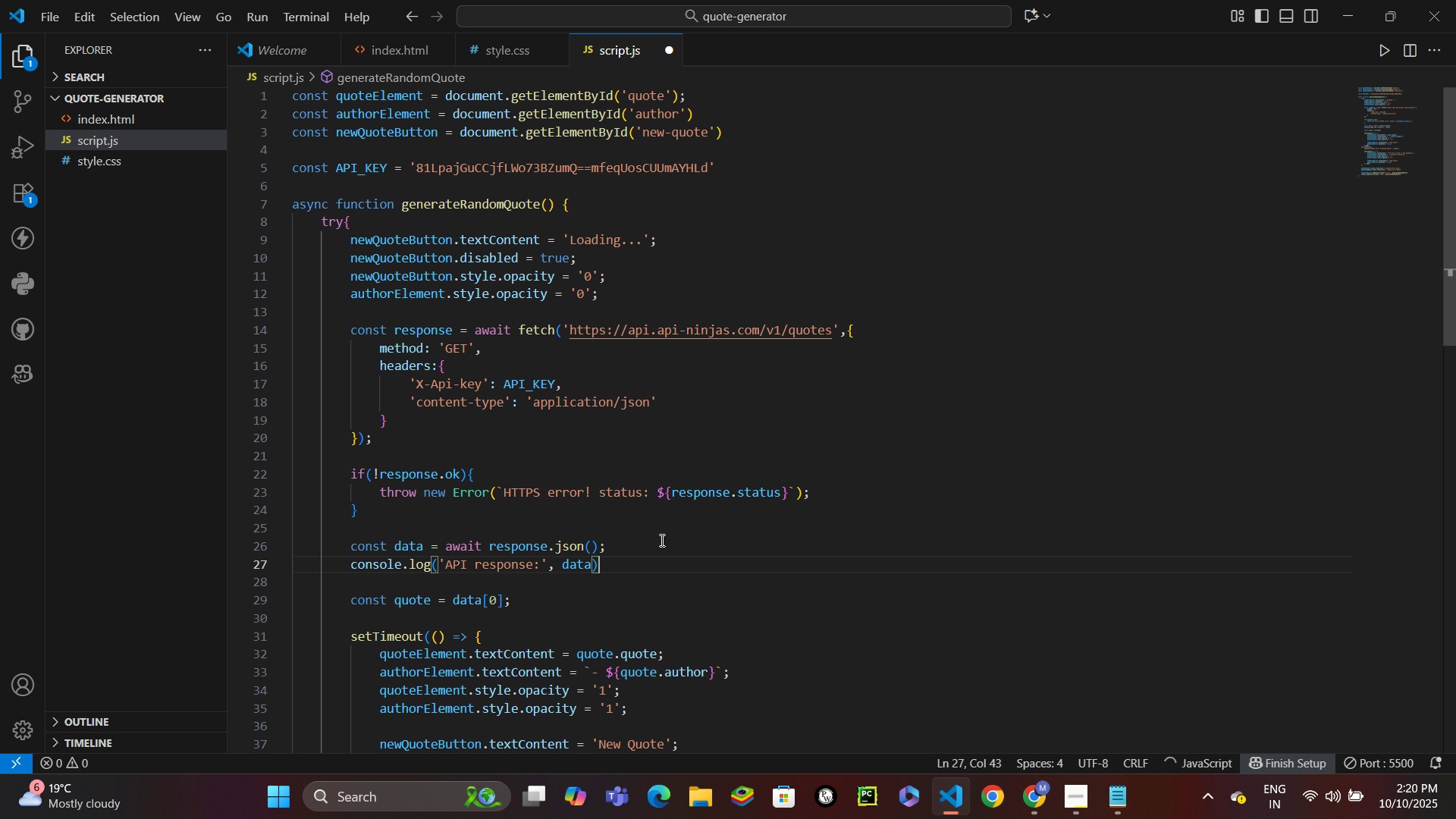 
key(Semicolon)
 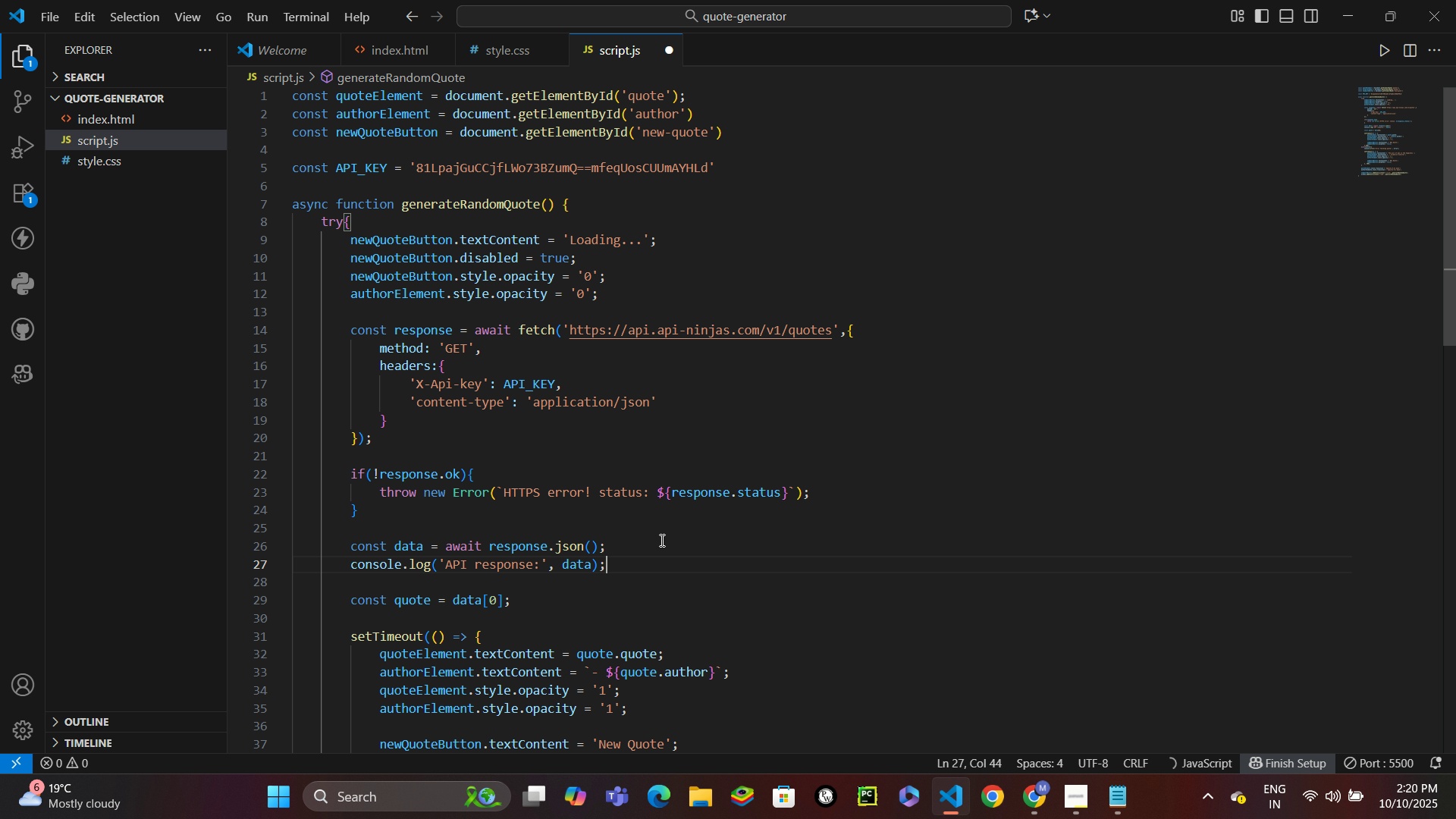 
key(Control+S)
 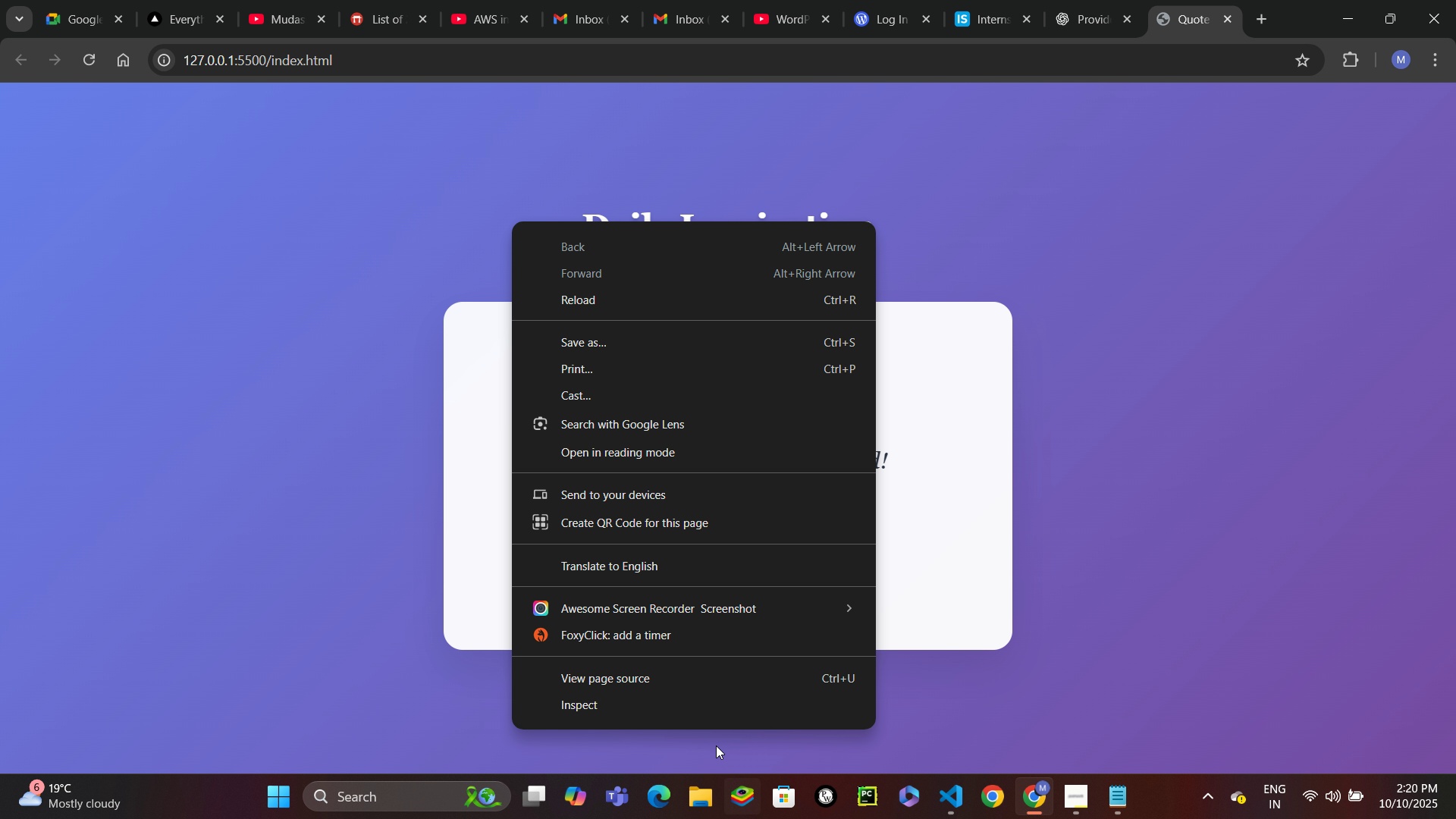 
left_click([675, 710])
 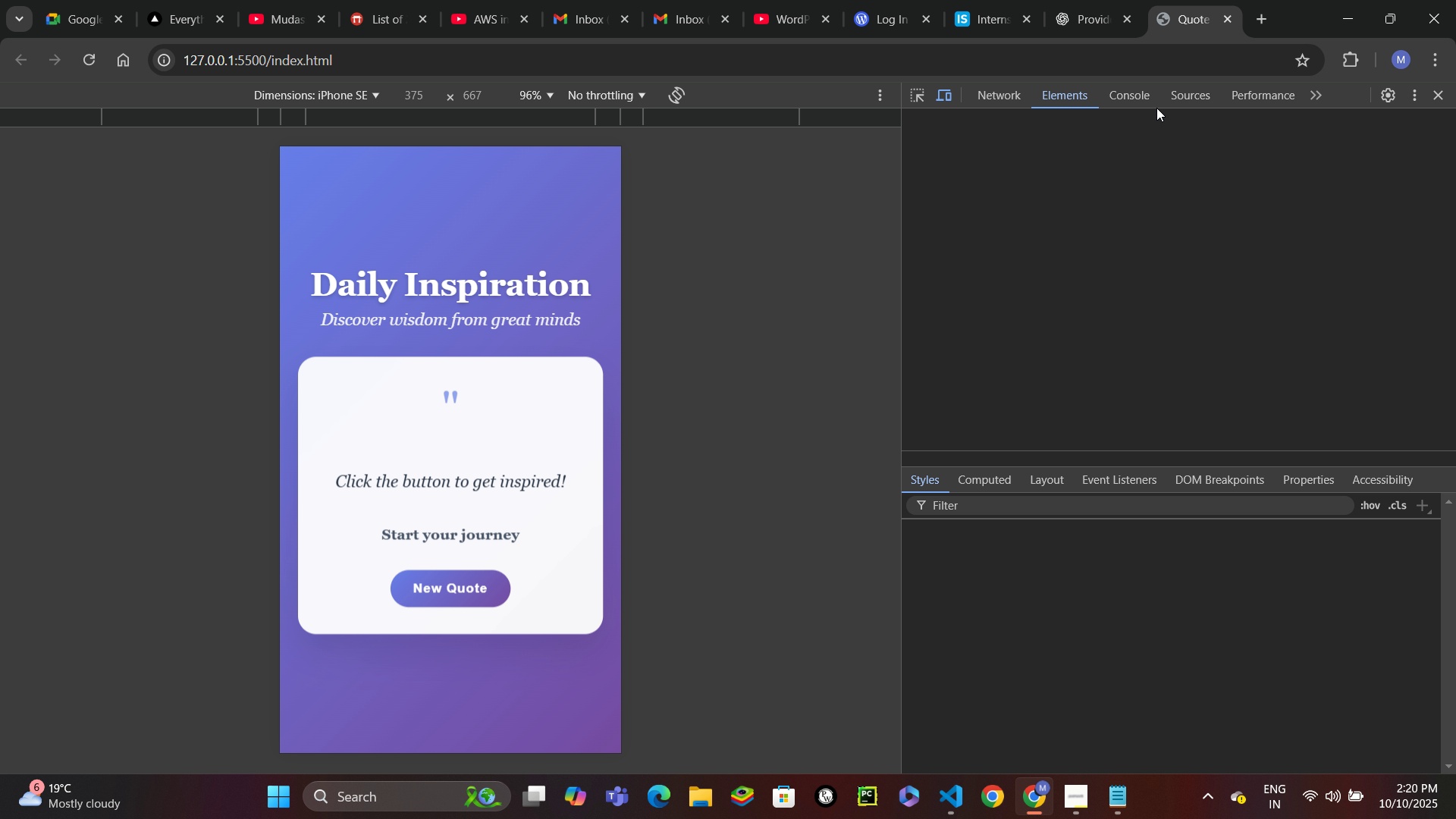 
left_click([1122, 96])
 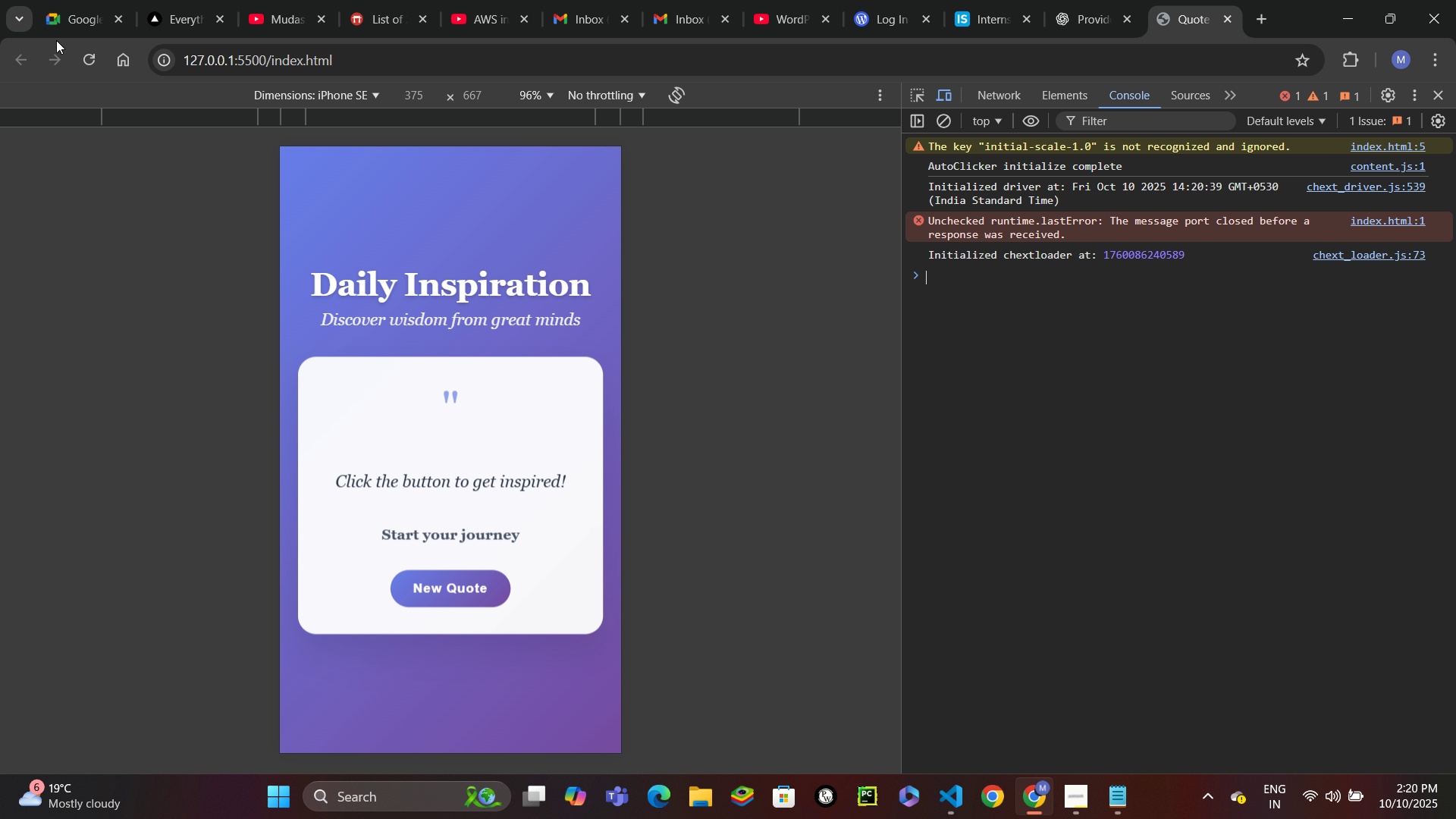 
left_click([88, 58])
 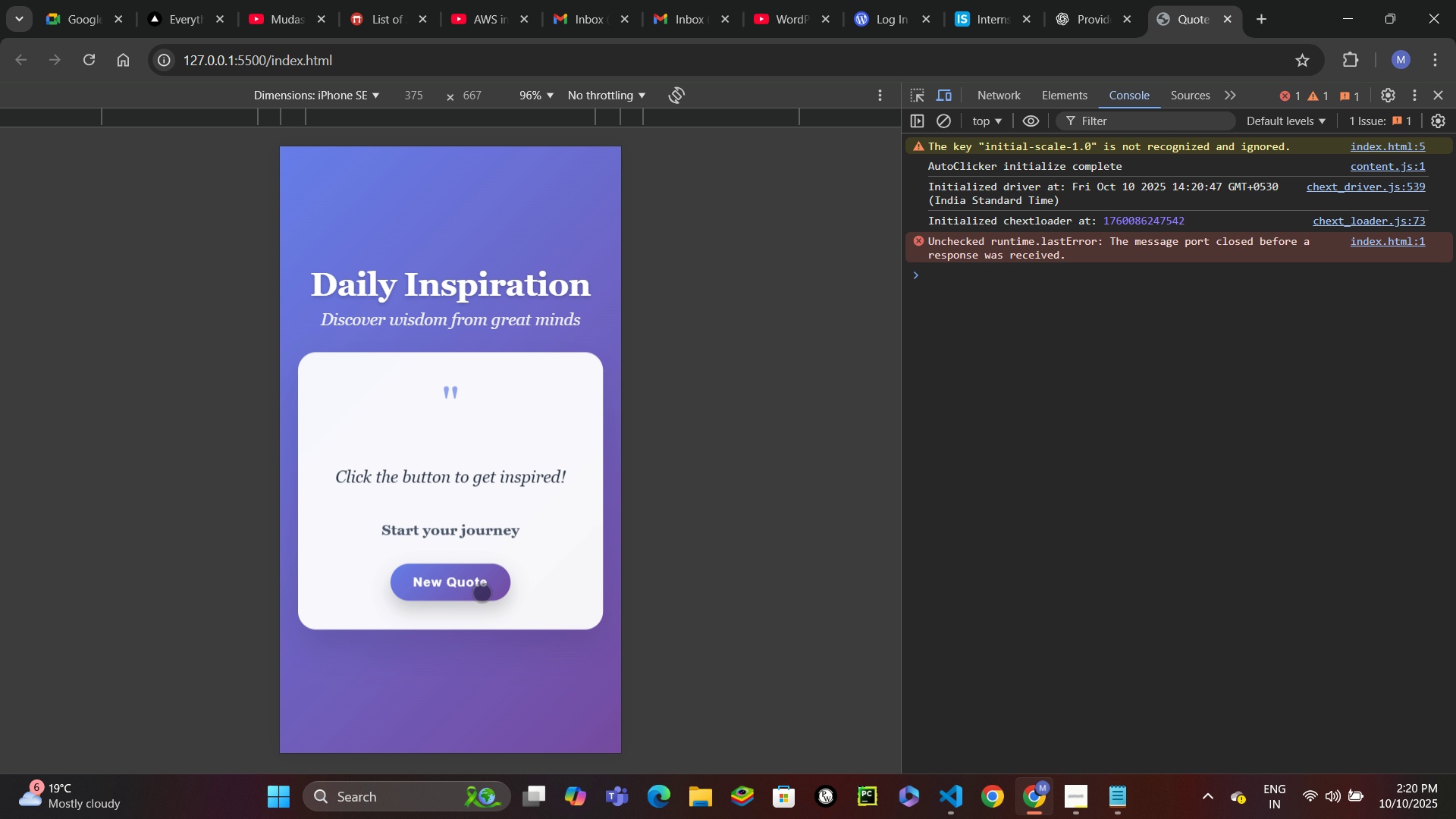 
double_click([473, 583])
 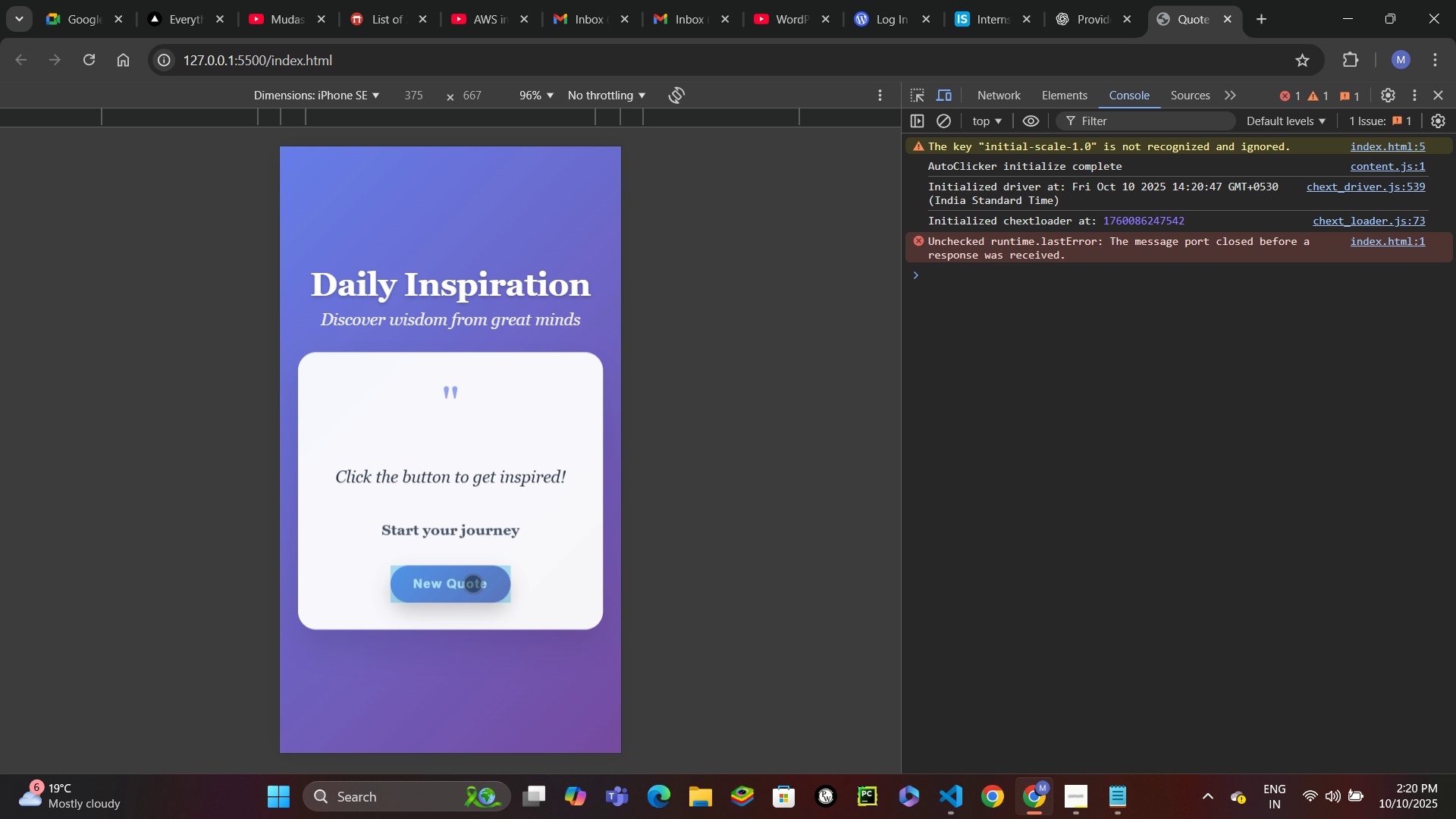 
triple_click([472, 583])
 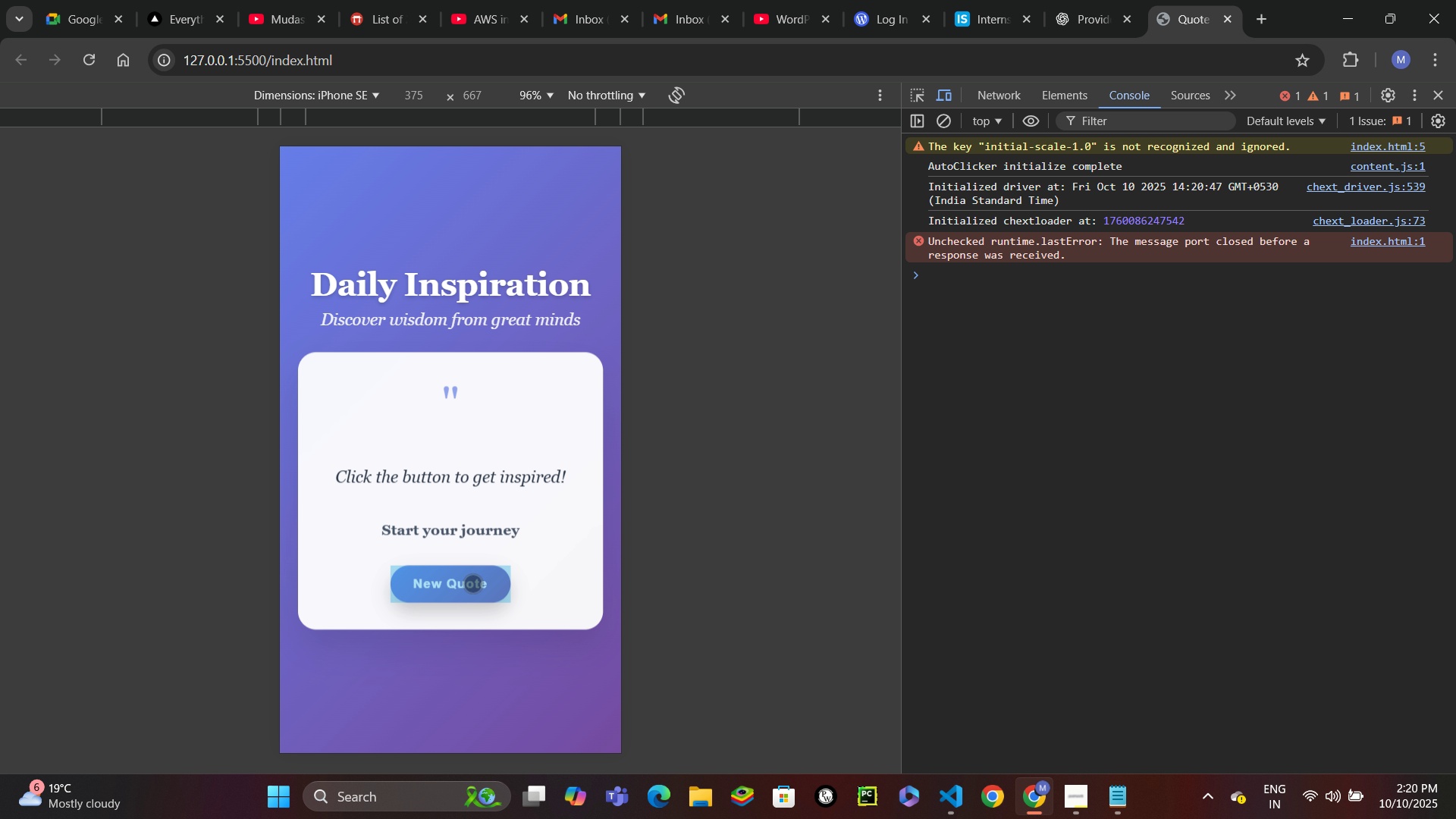 
triple_click([472, 583])
 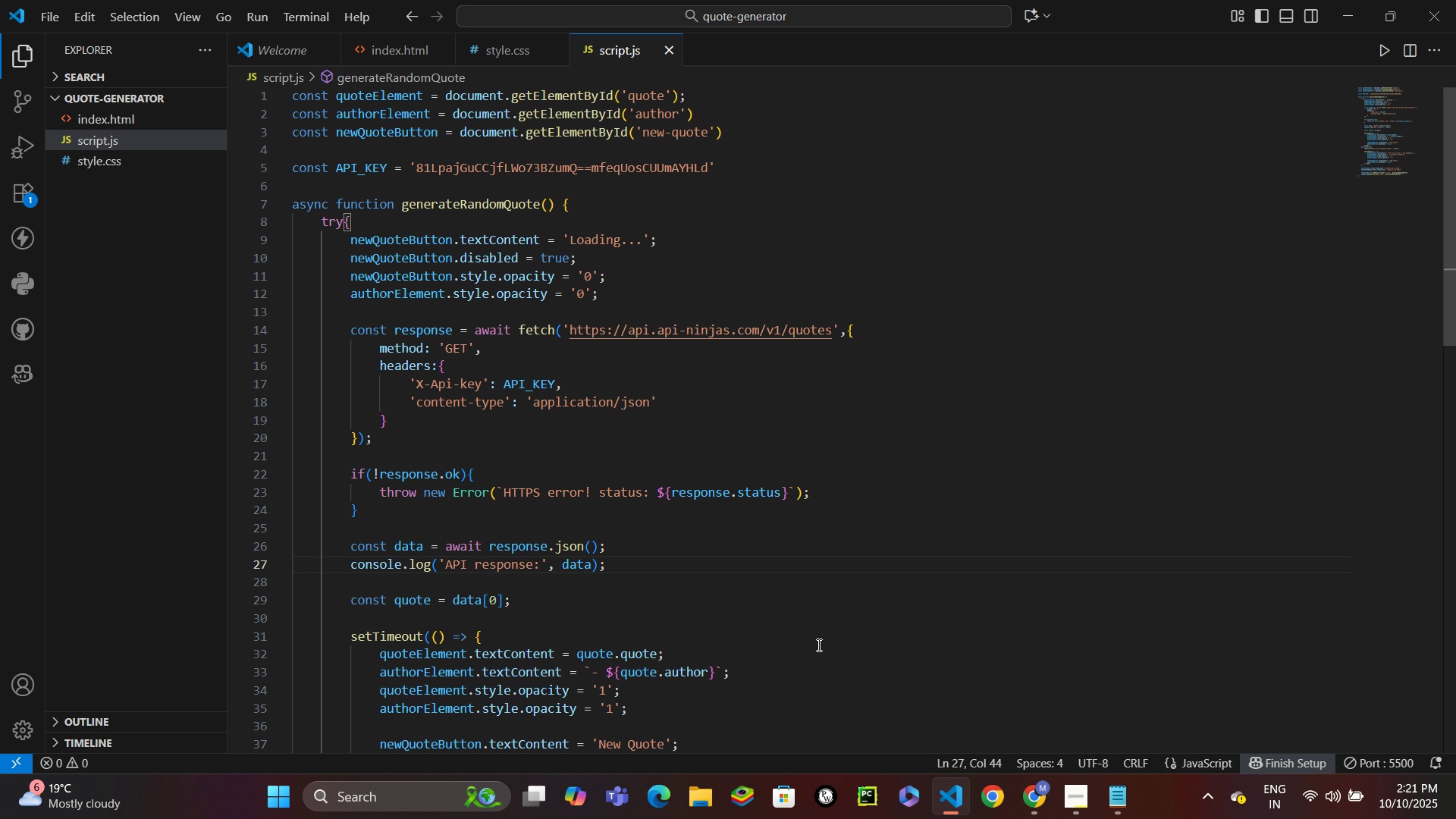 
wait(30.89)
 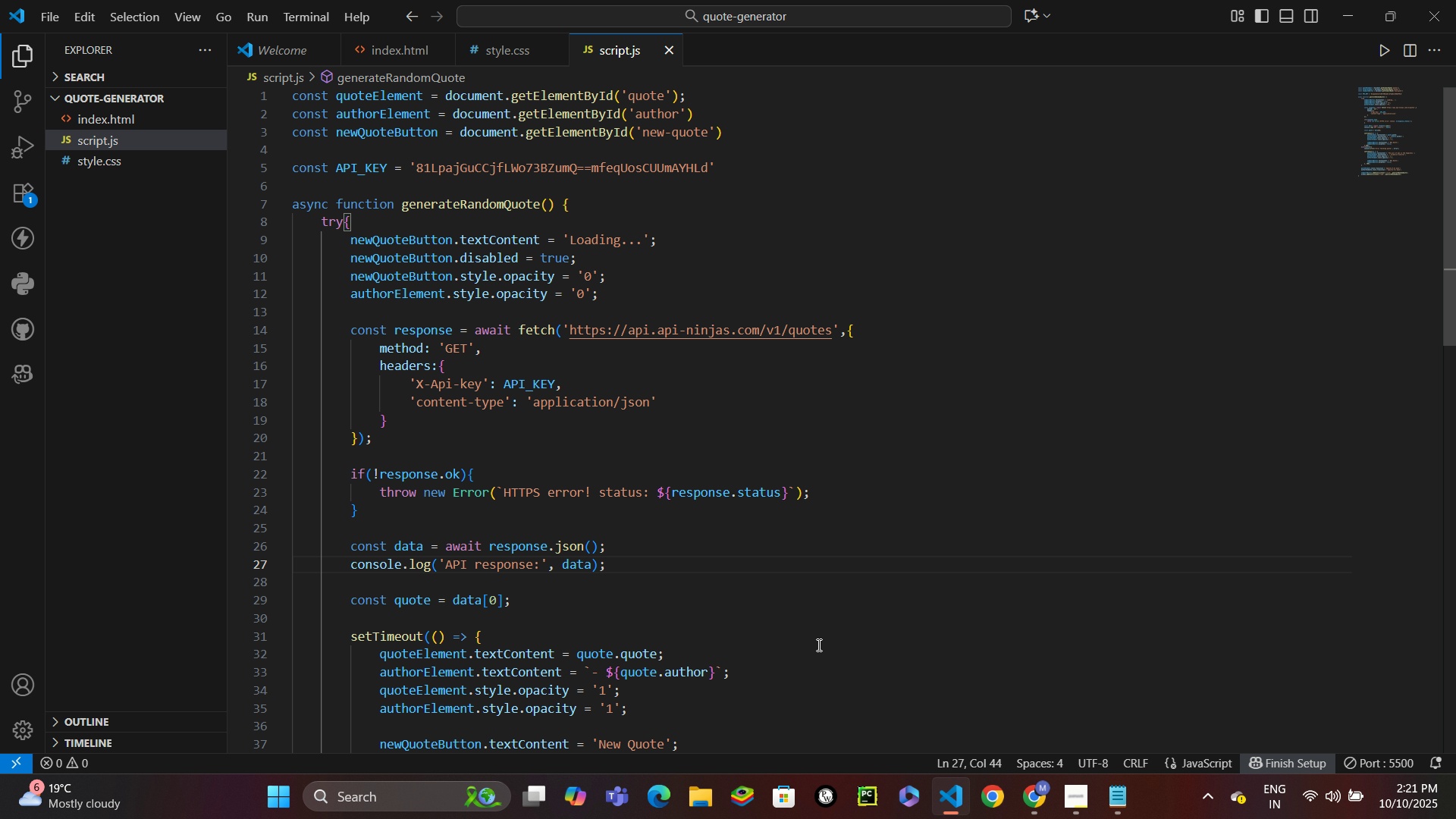 
left_click([758, 164])
 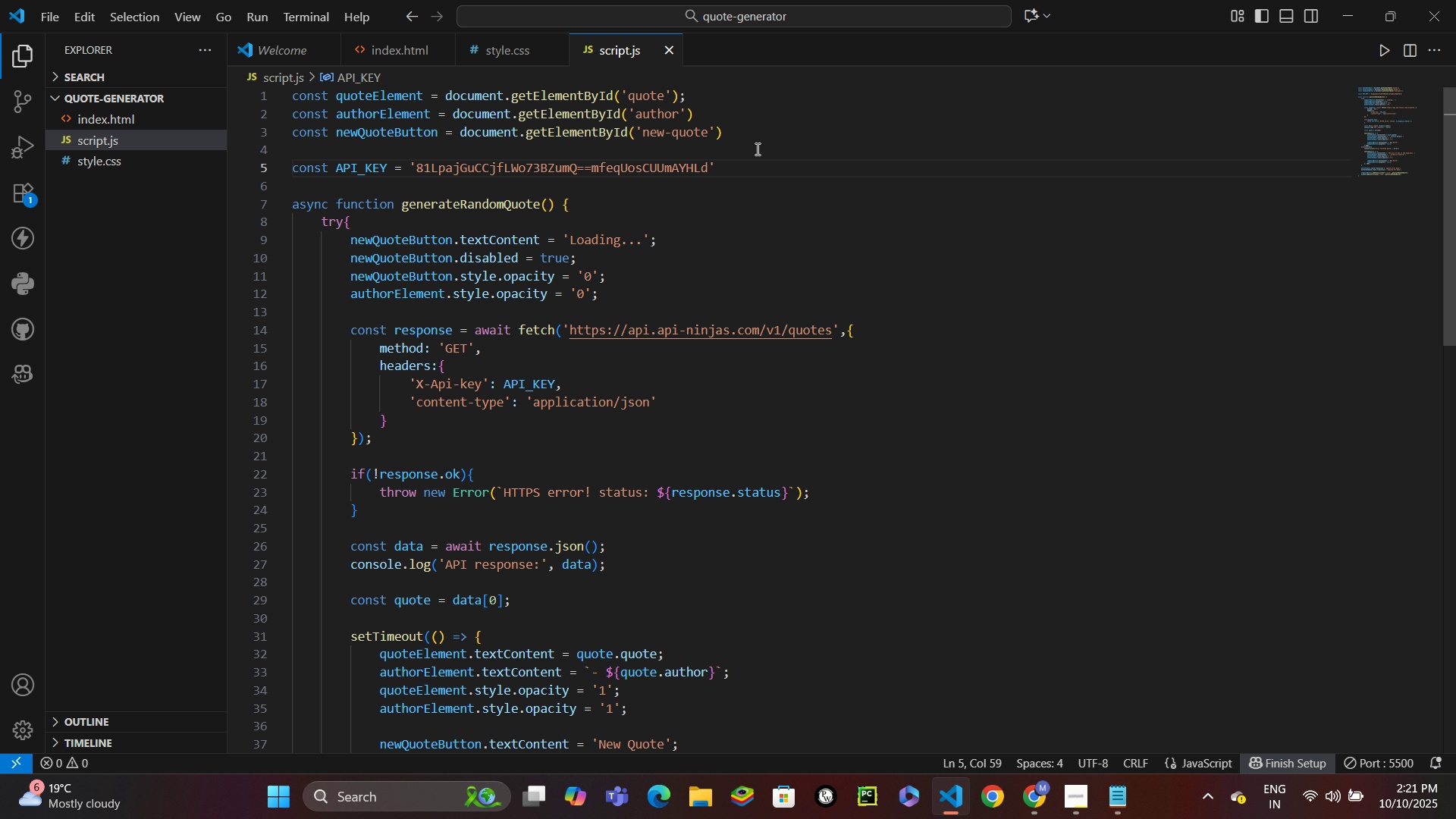 
key(Semicolon)
 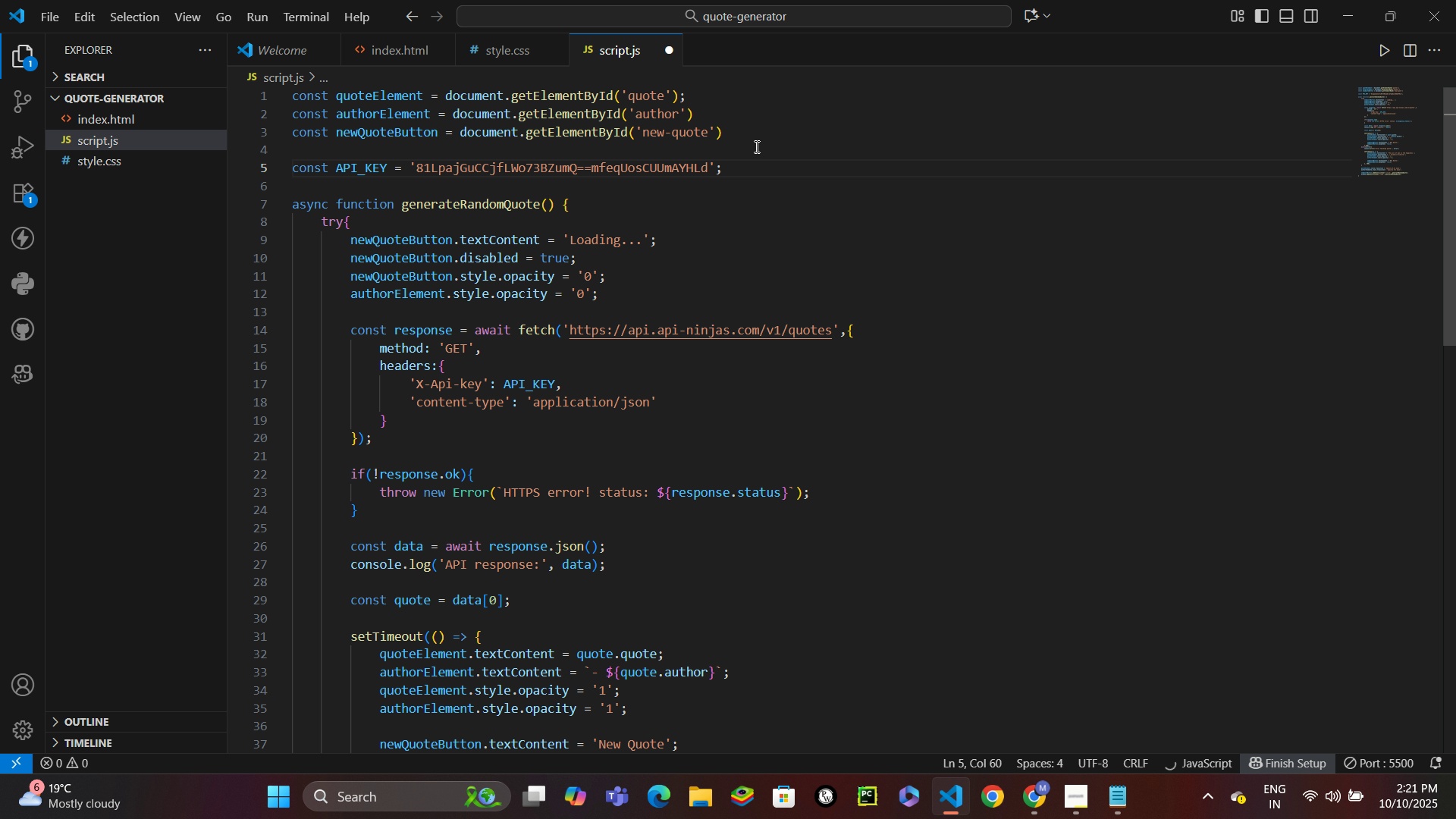 
key(Control+S)
 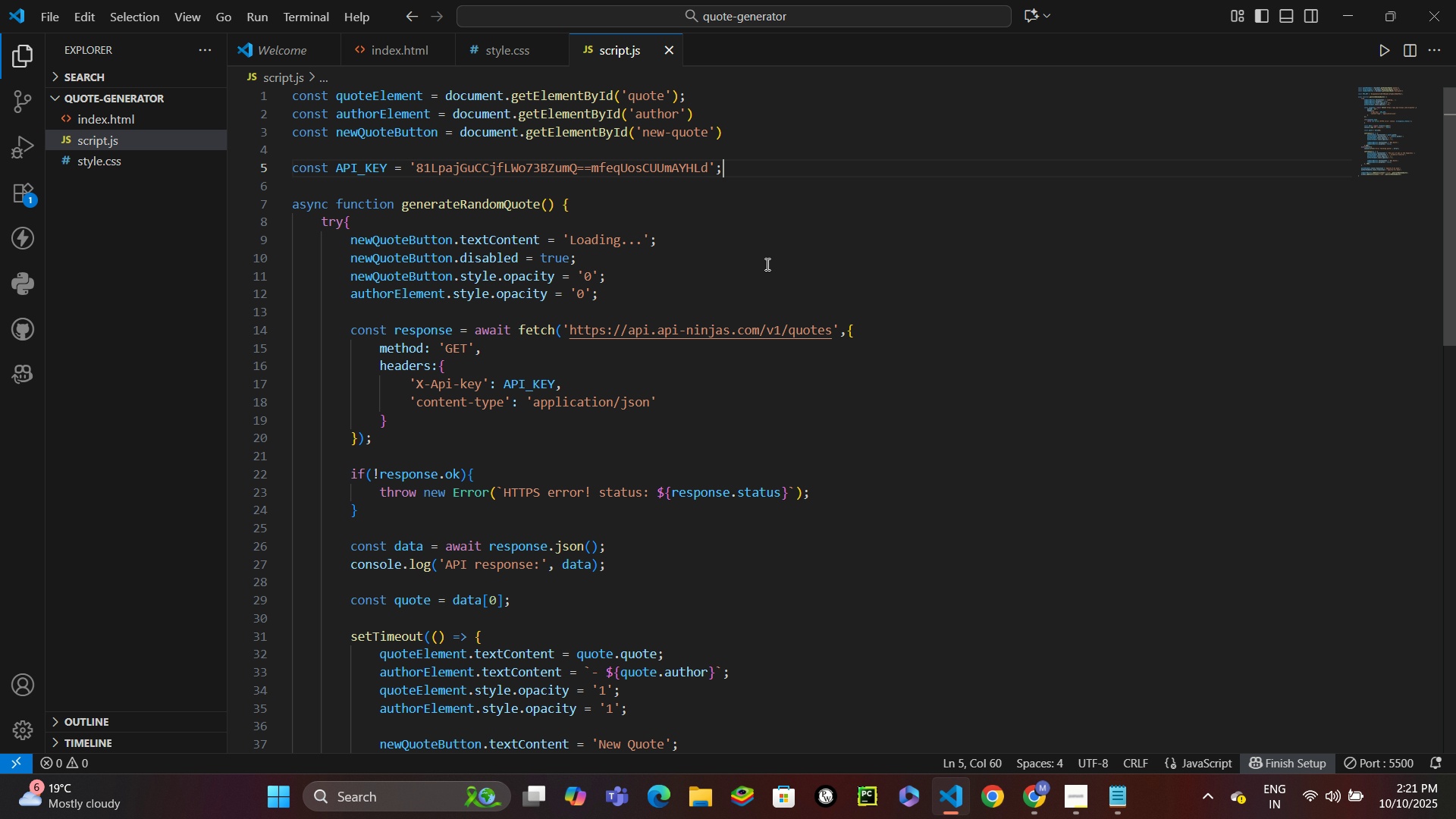 
wait(7.03)
 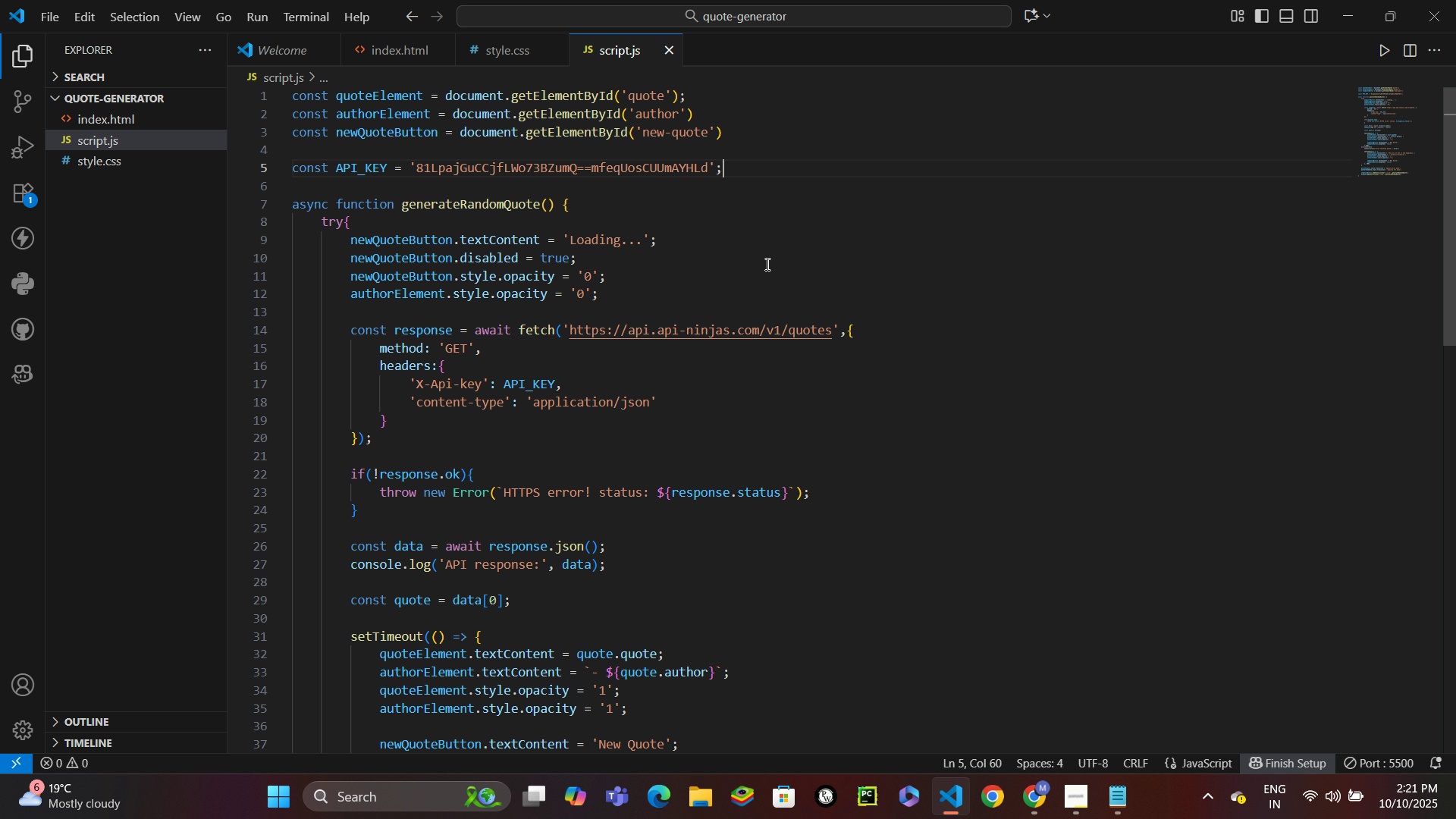 
scroll: coordinate [687, 288], scroll_direction: down, amount: 11.0
 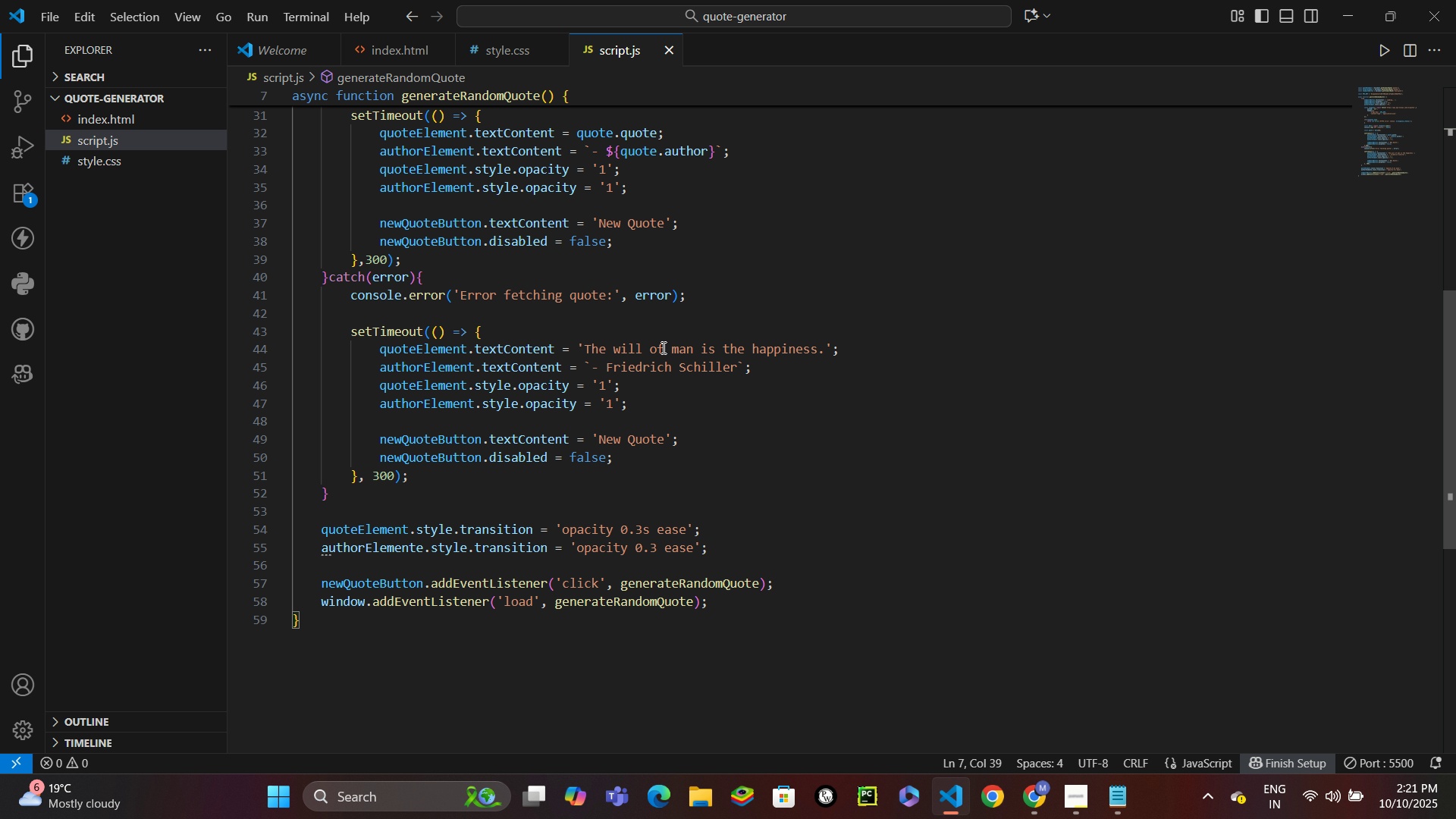 
wait(11.02)
 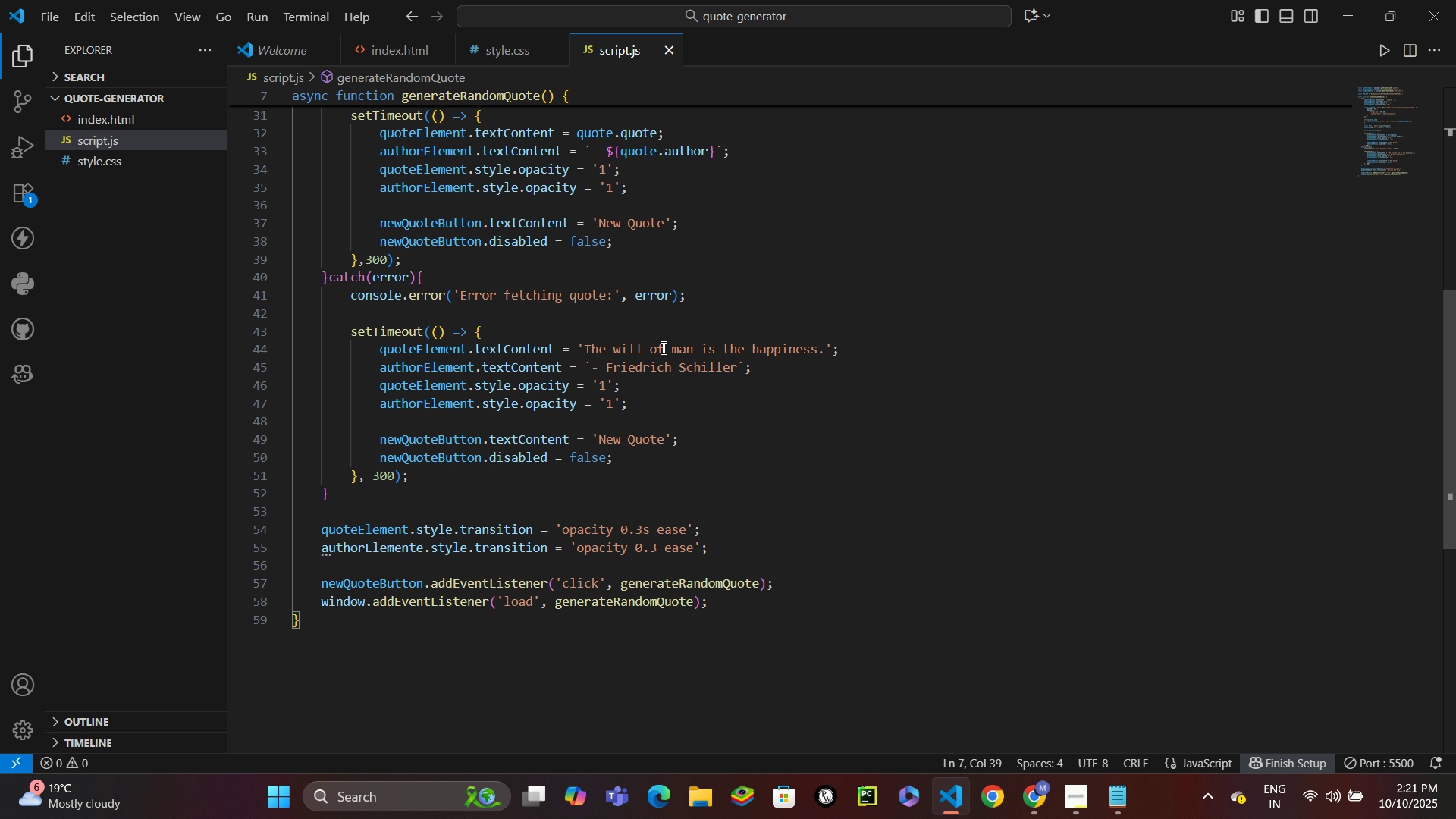 
key(Backspace)
 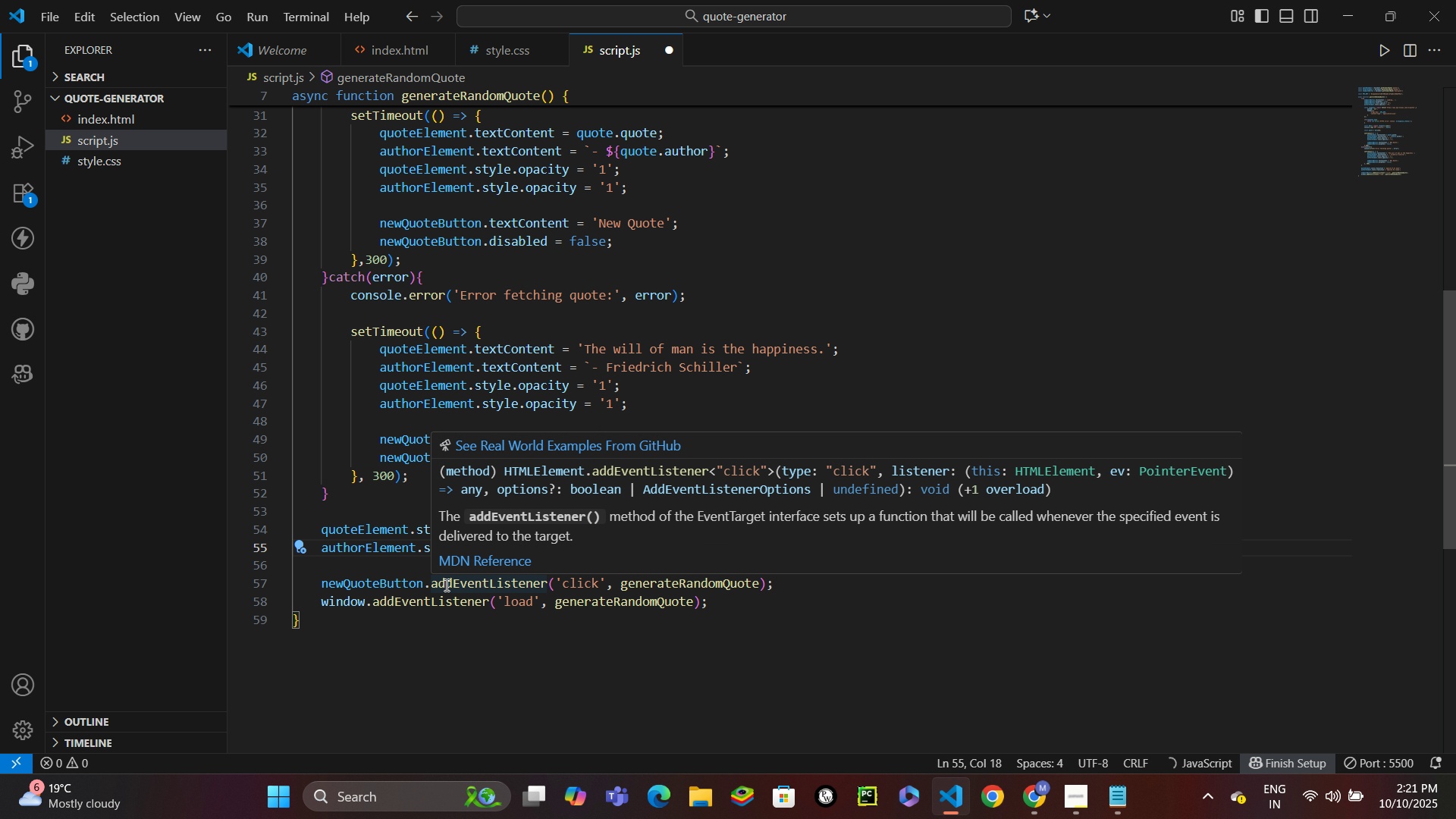 
key(Control+S)
 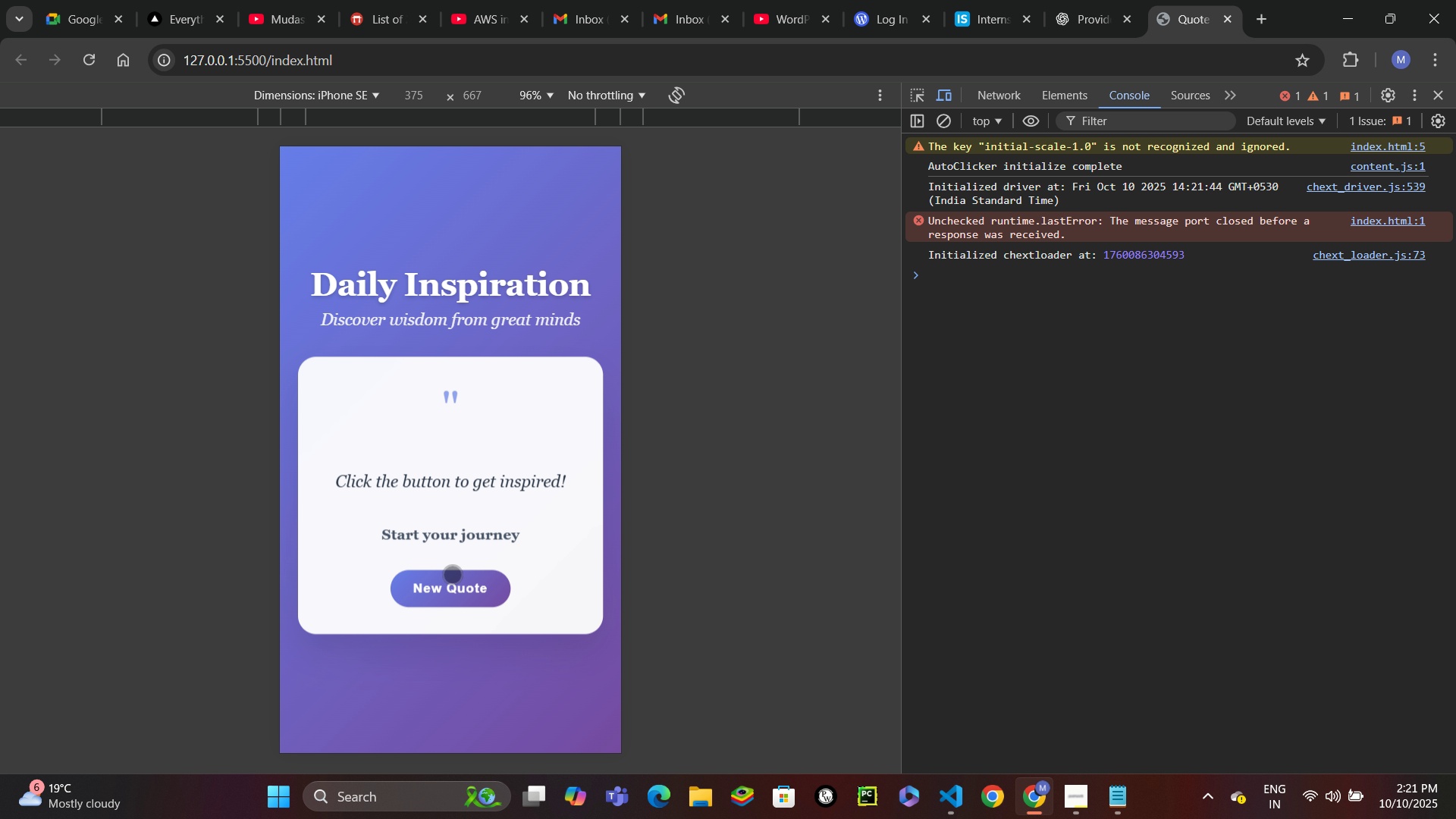 
left_click([450, 587])
 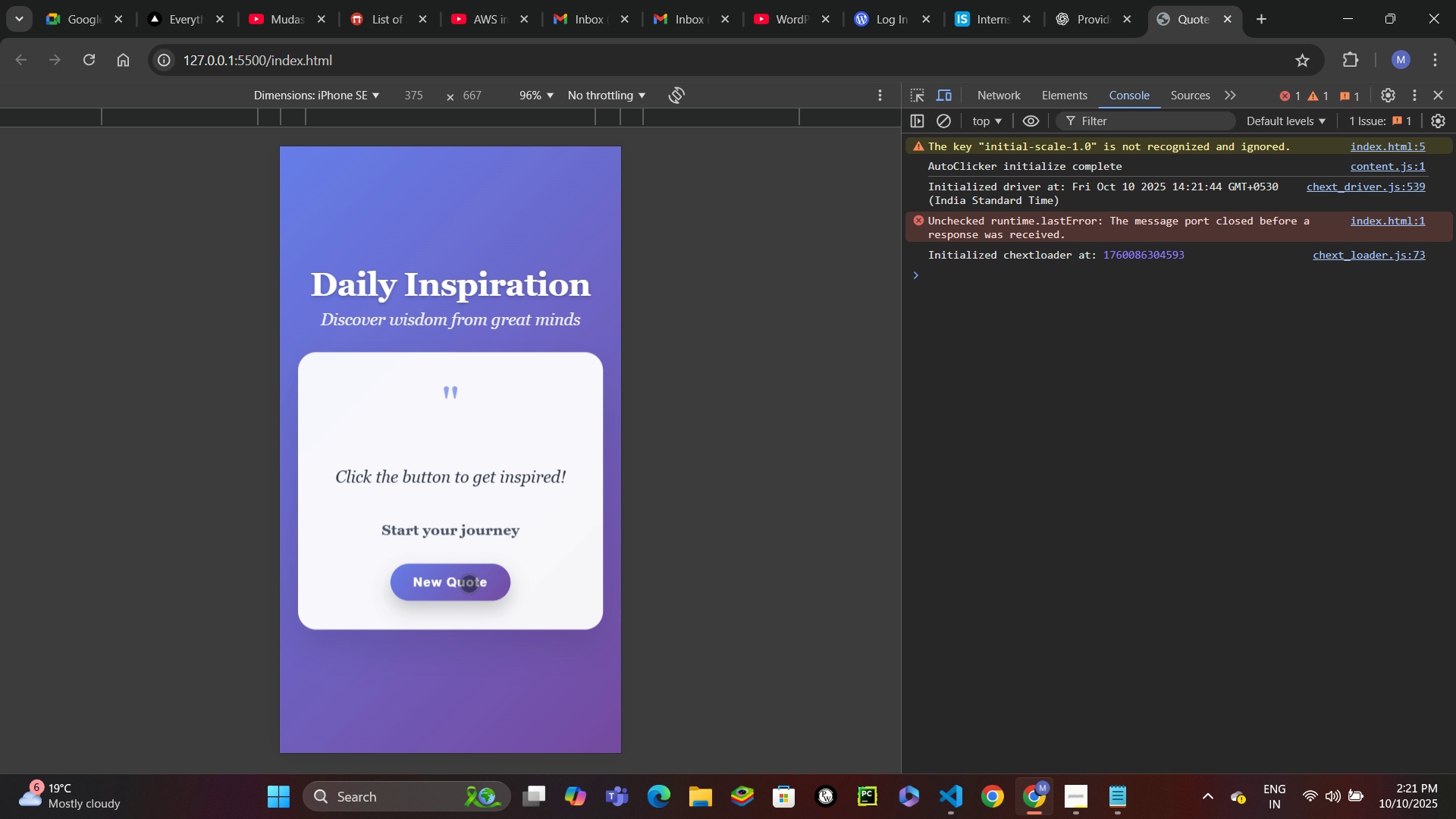 
left_click([469, 583])
 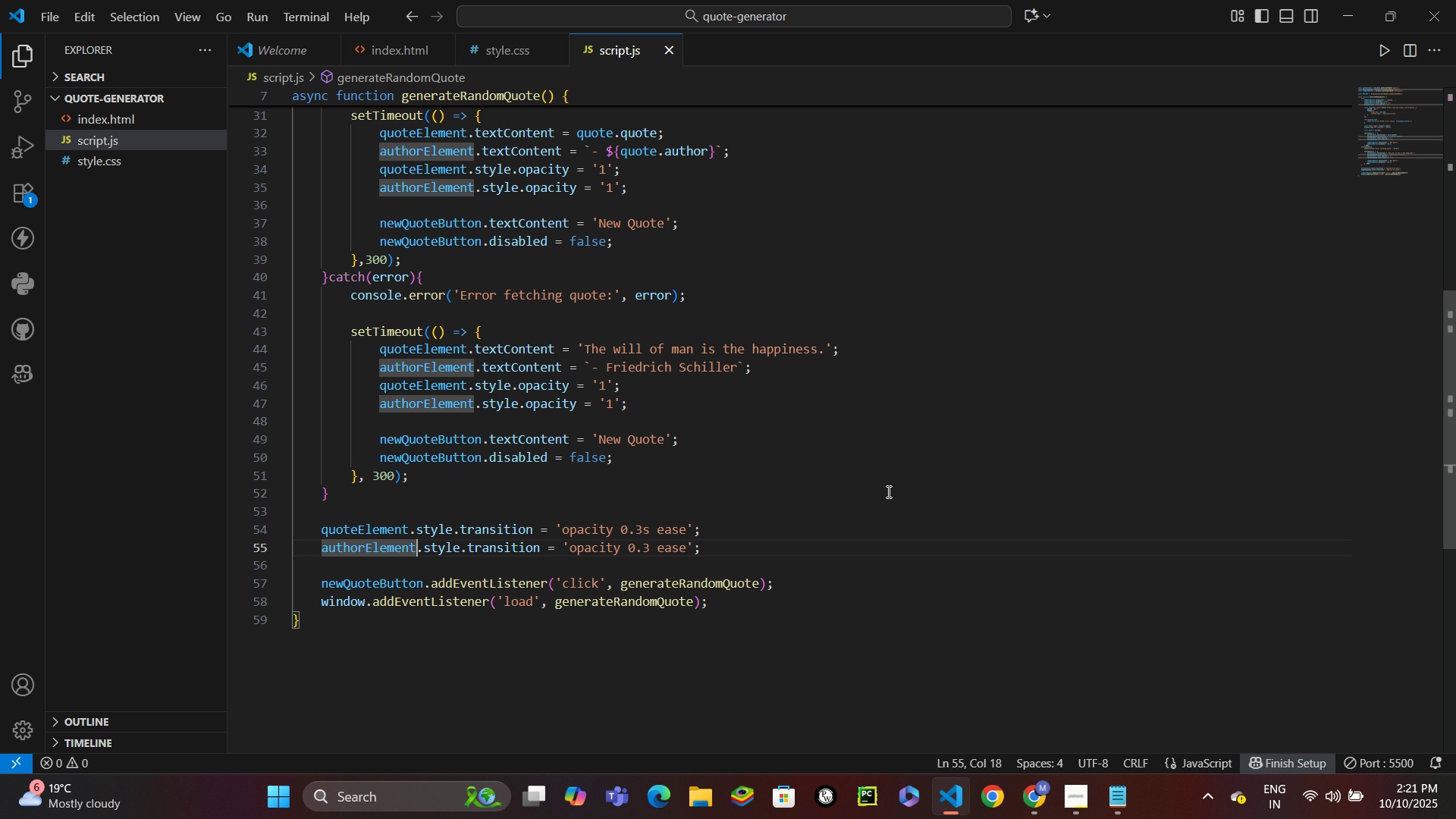 
left_click([888, 491])
 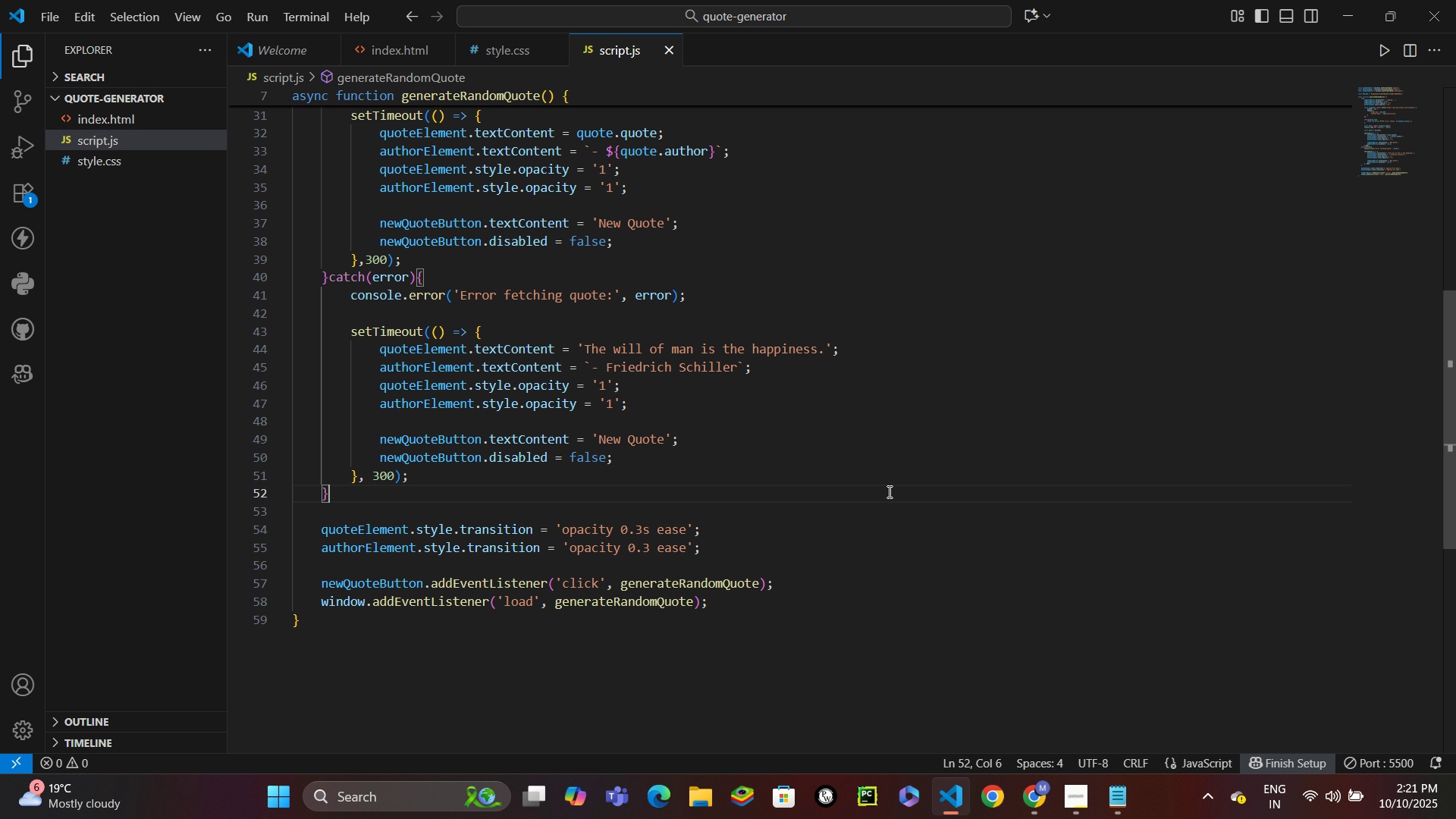 
wait(8.09)
 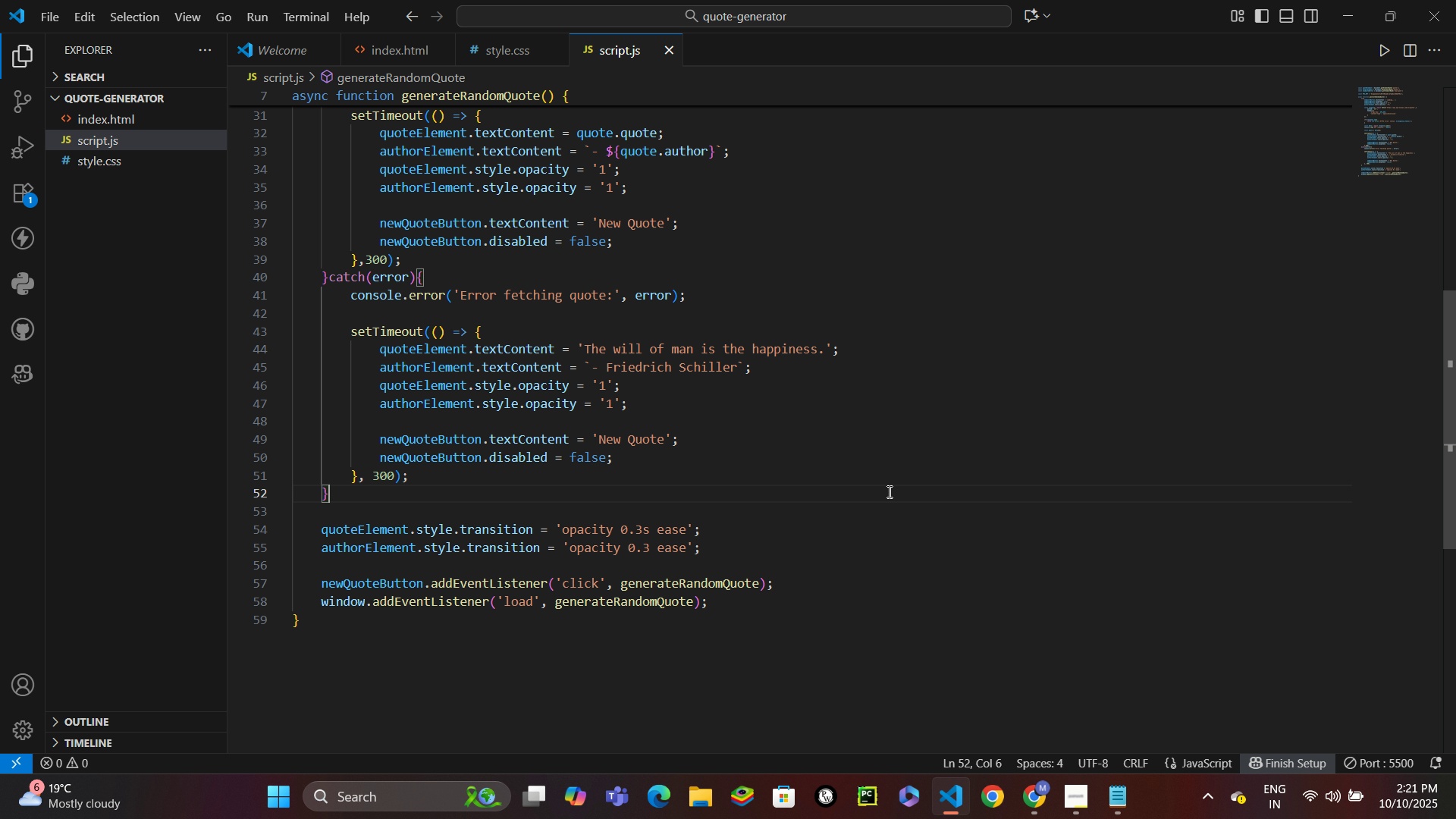 
left_click_drag(start_coordinate=[726, 608], to_coordinate=[311, 522])
 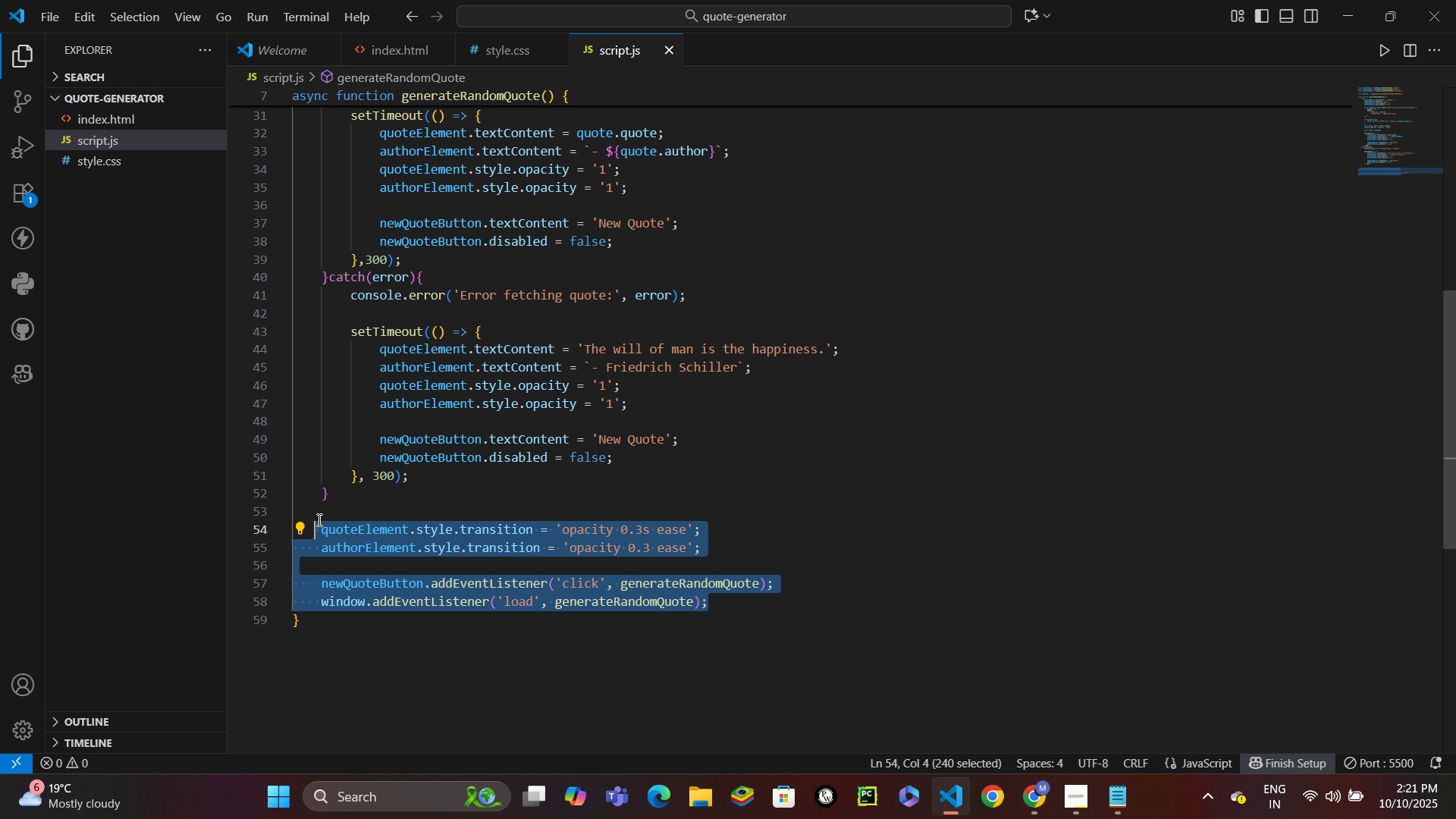 
key(Control+C)
 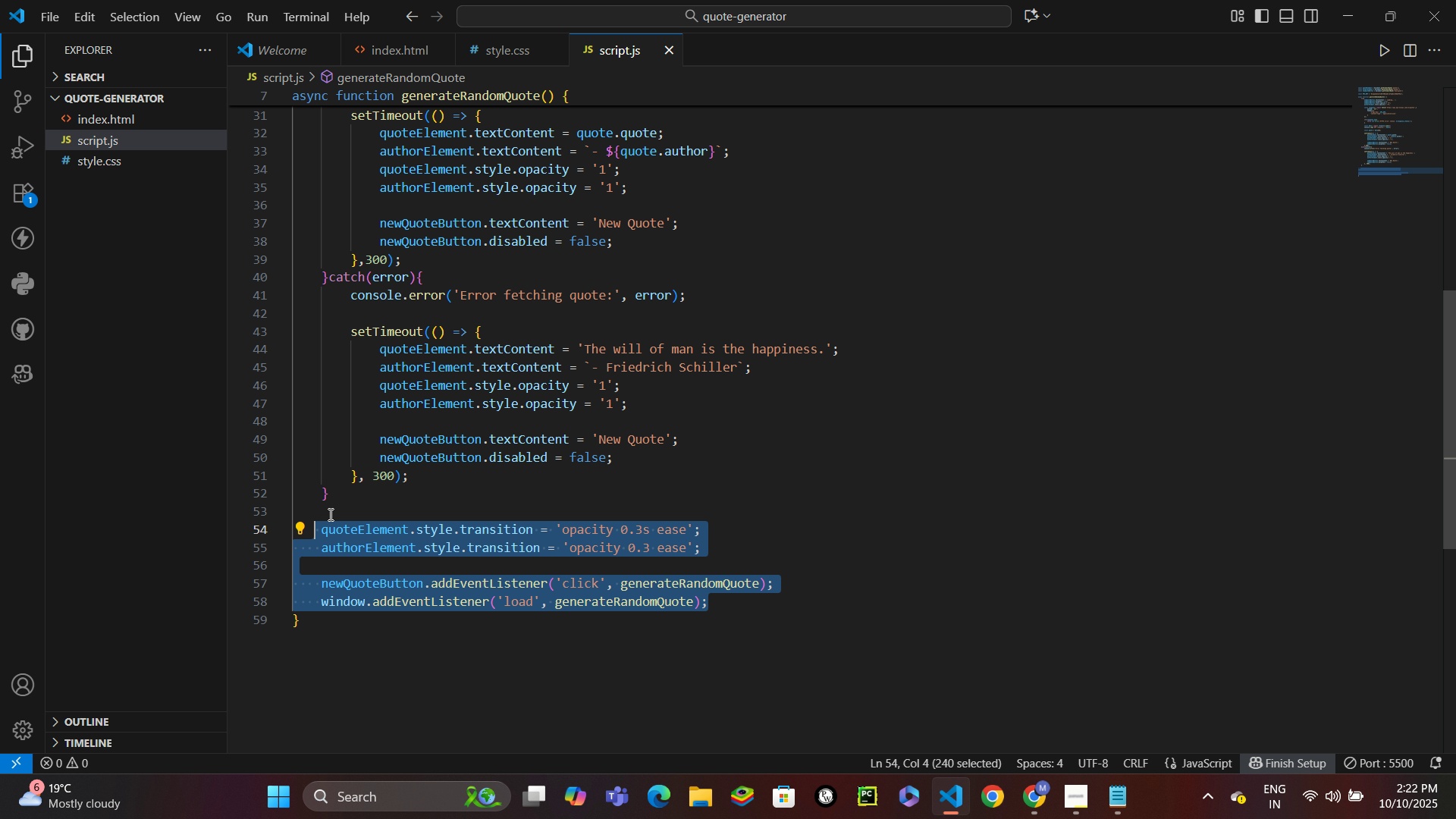 
key(Backspace)
 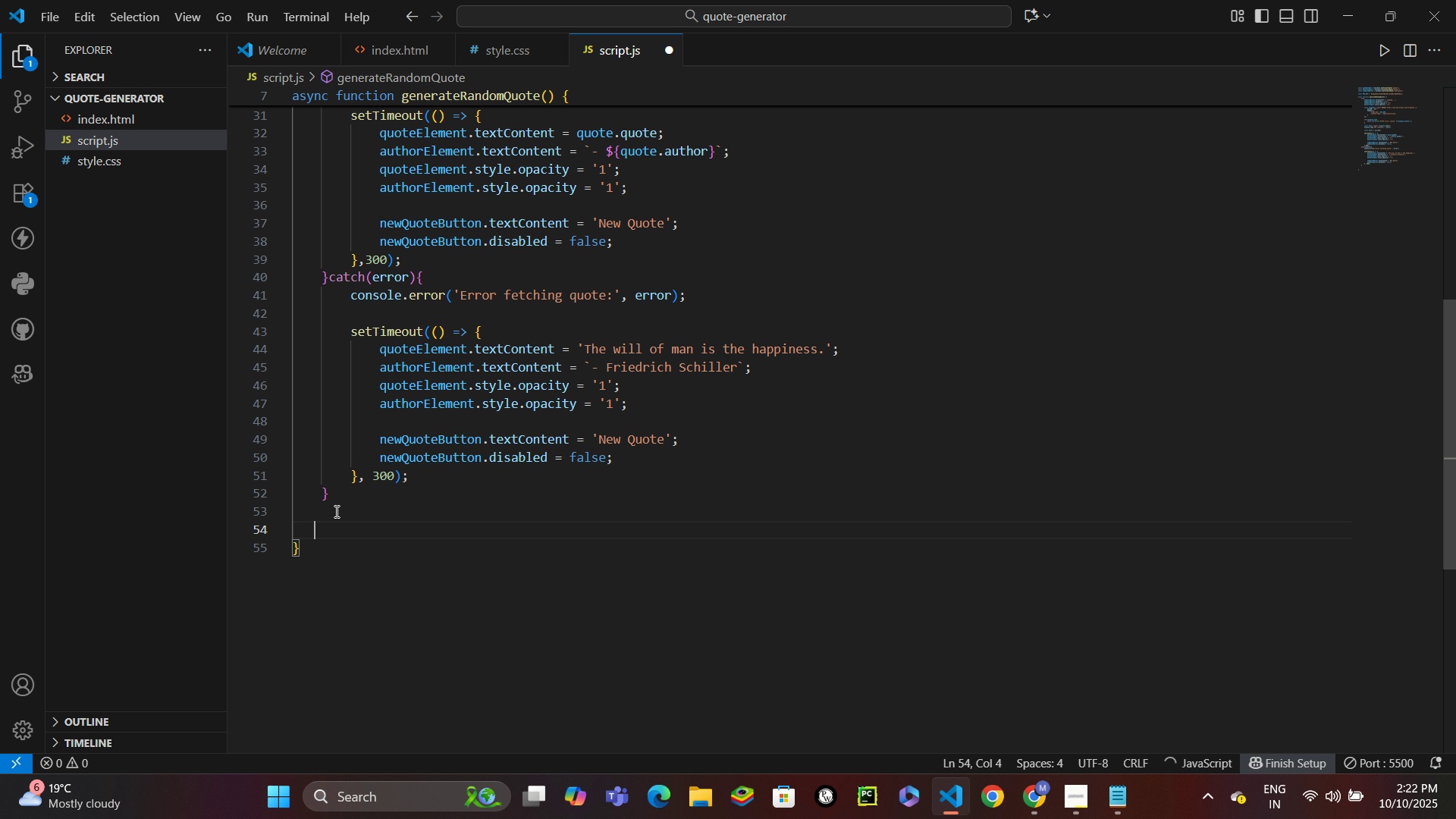 
key(Backspace)
 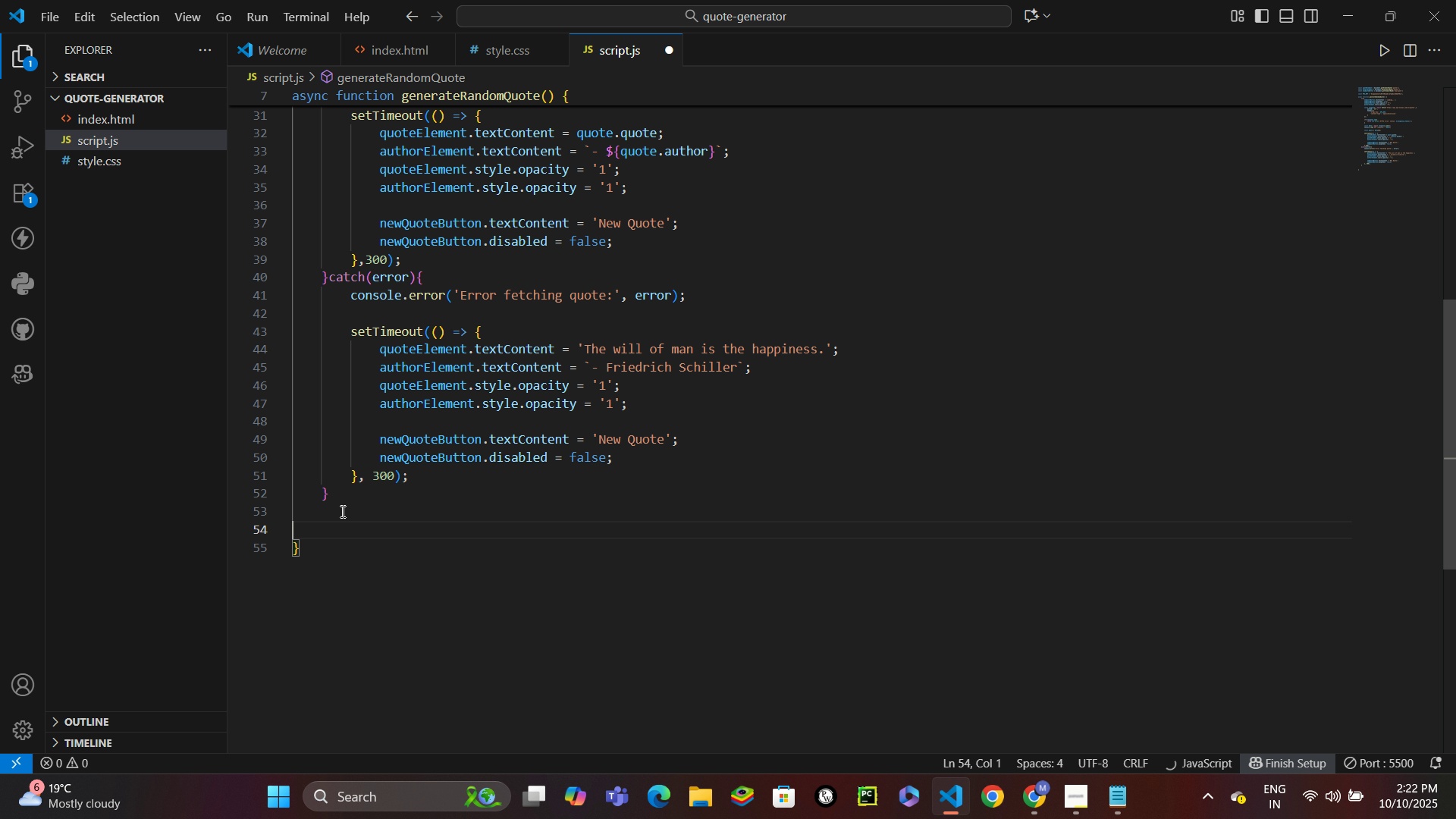 
key(Backspace)
 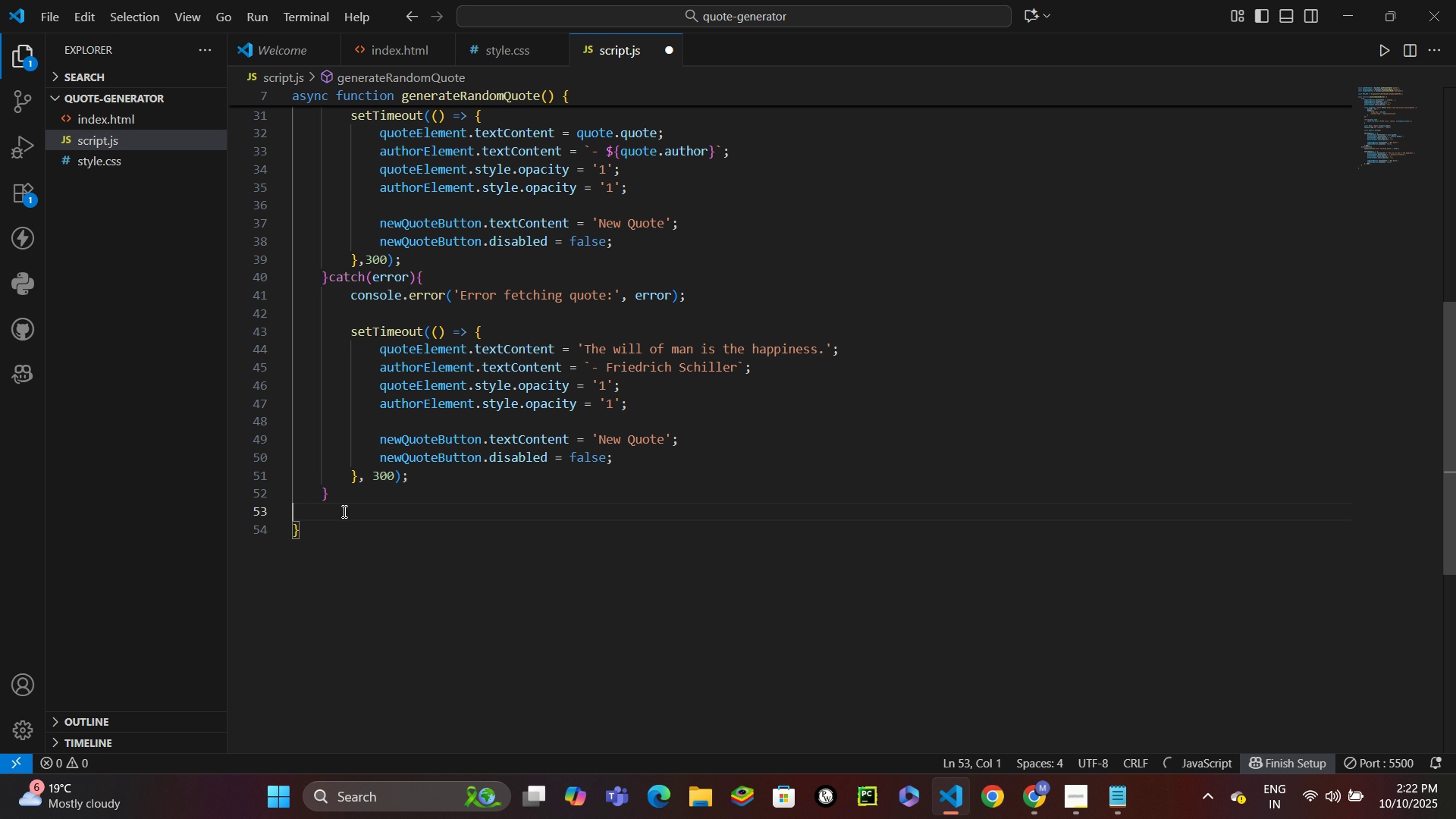 
key(Backspace)
 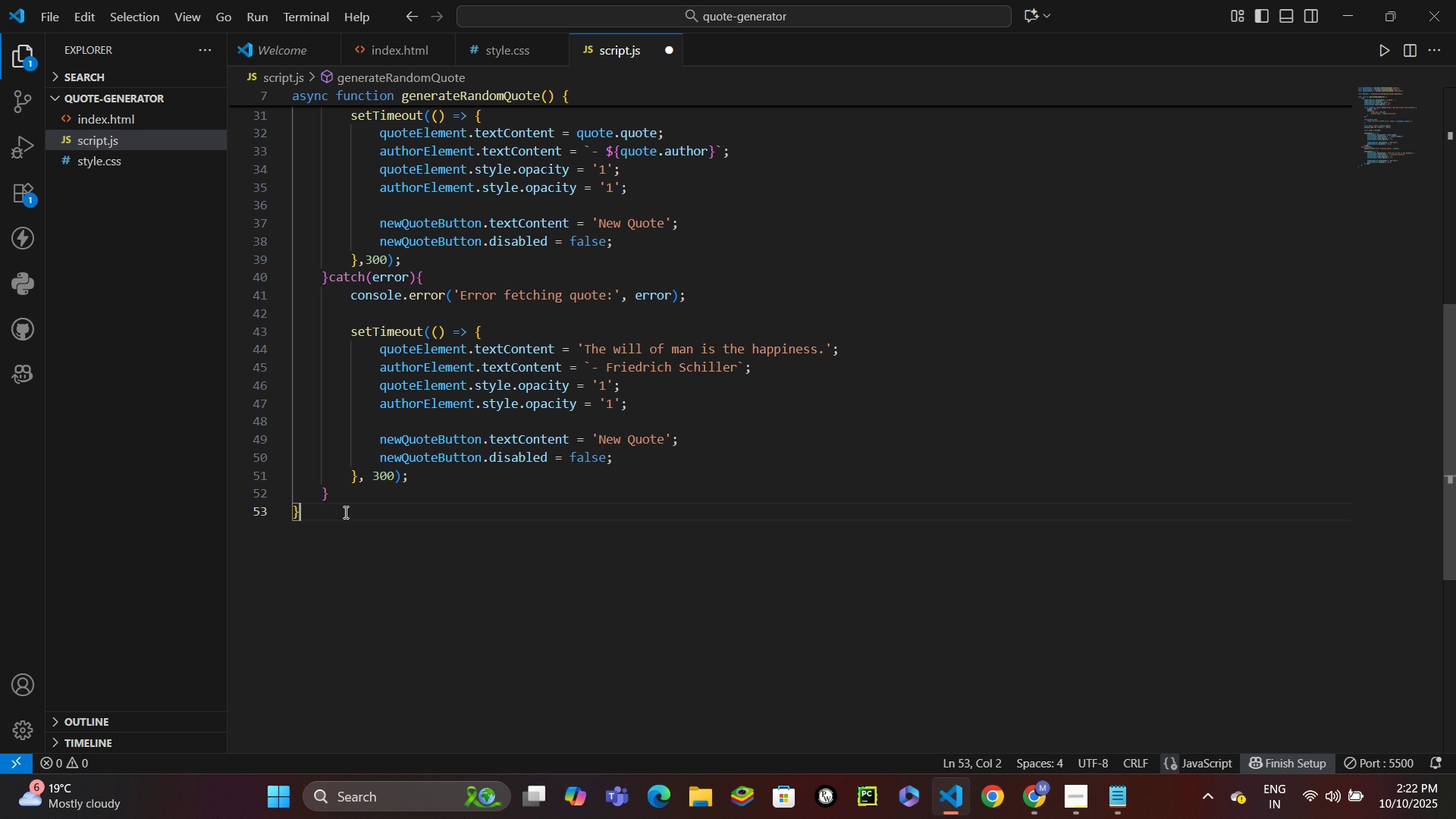 
key(Enter)
 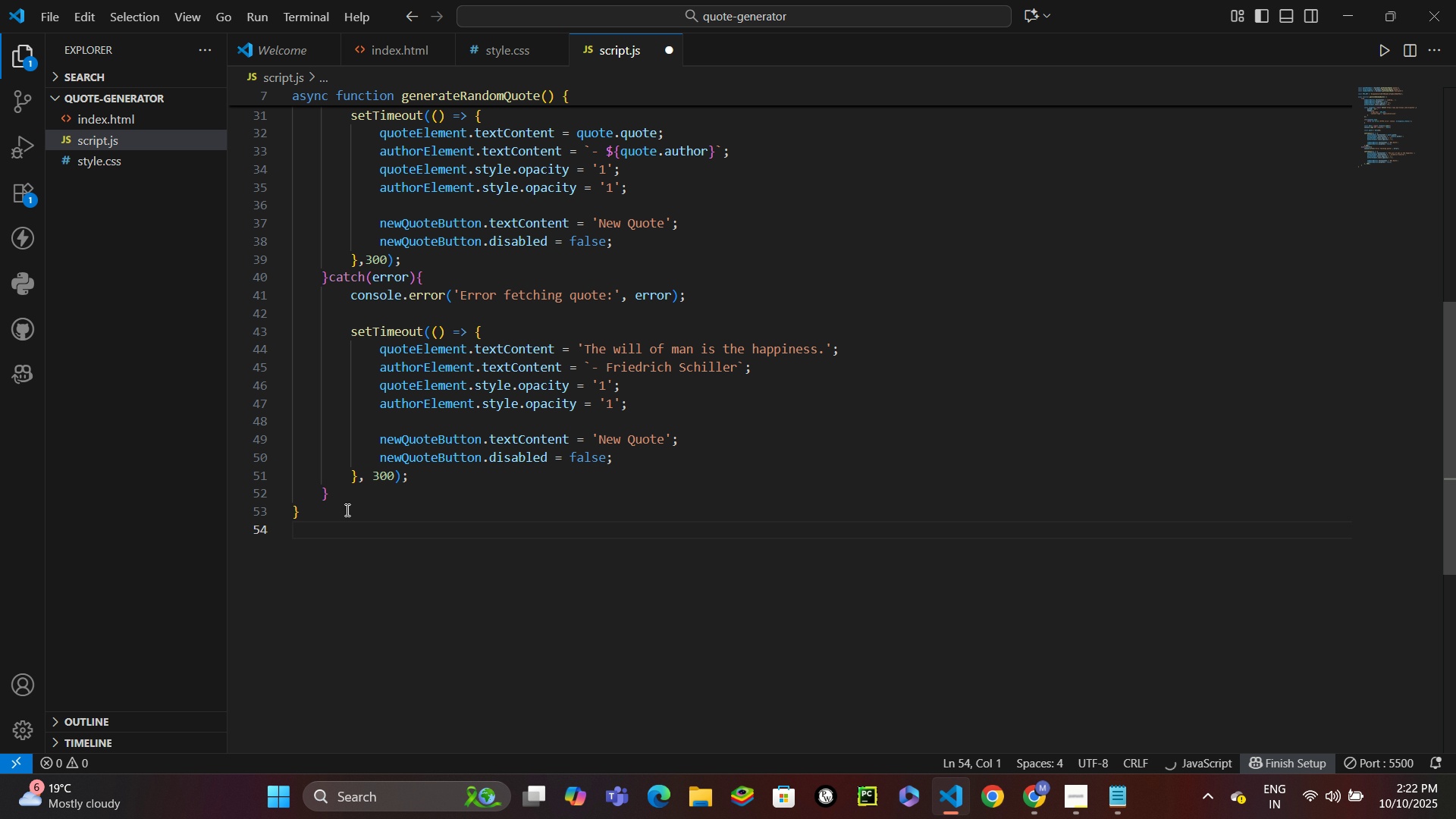 
key(Enter)
 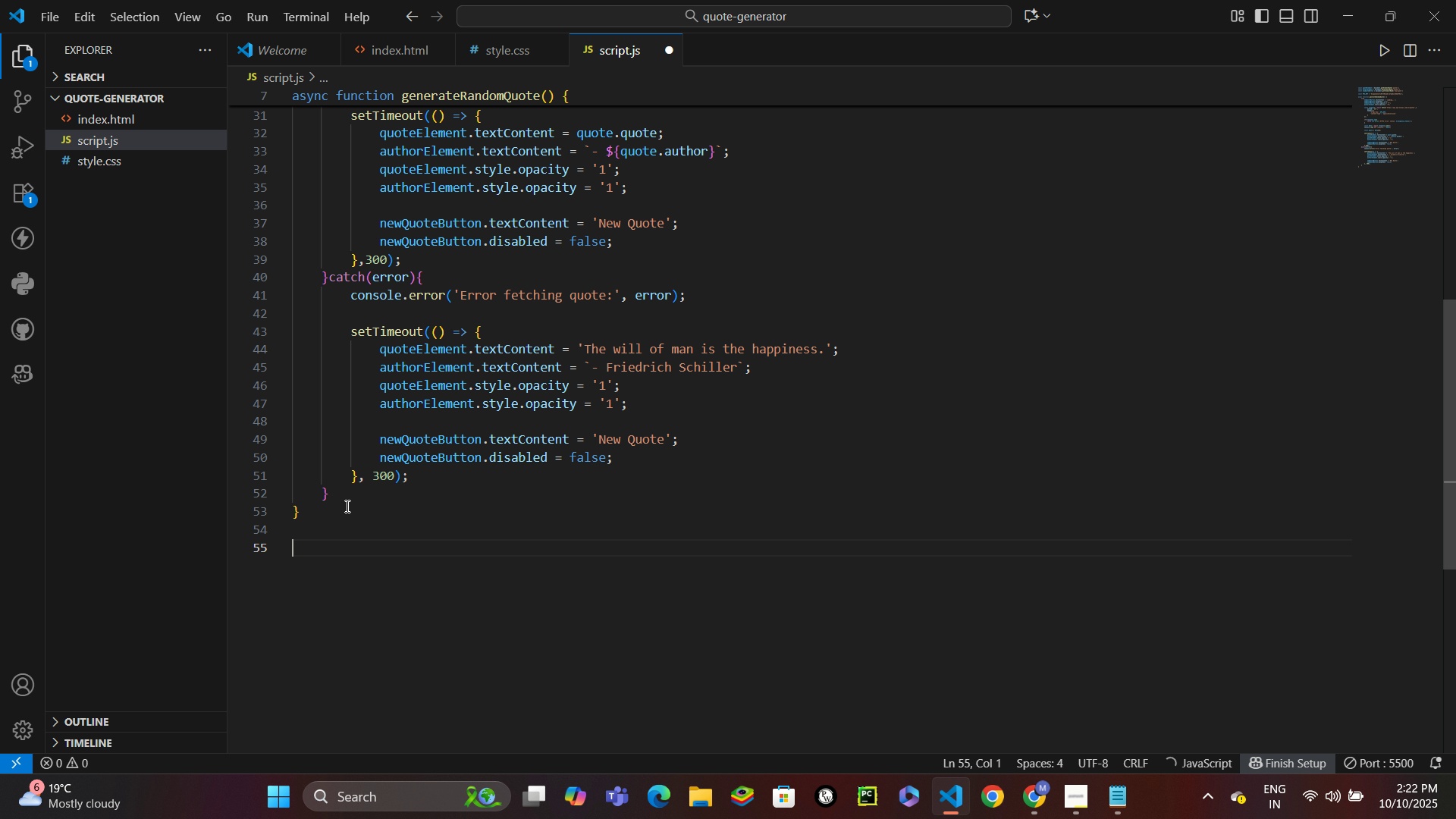 
key(Control+V)
 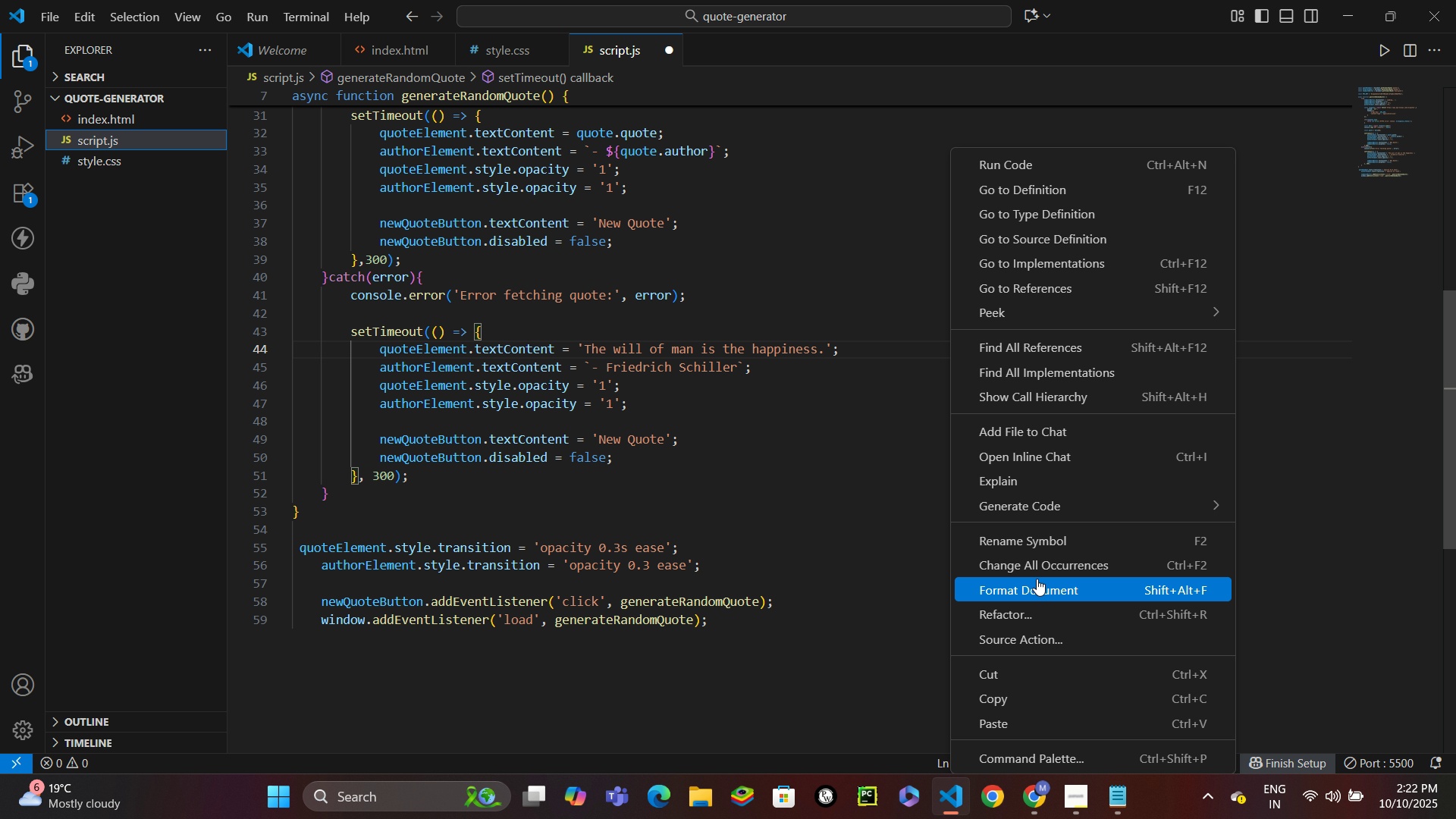 
key(Control+S)
 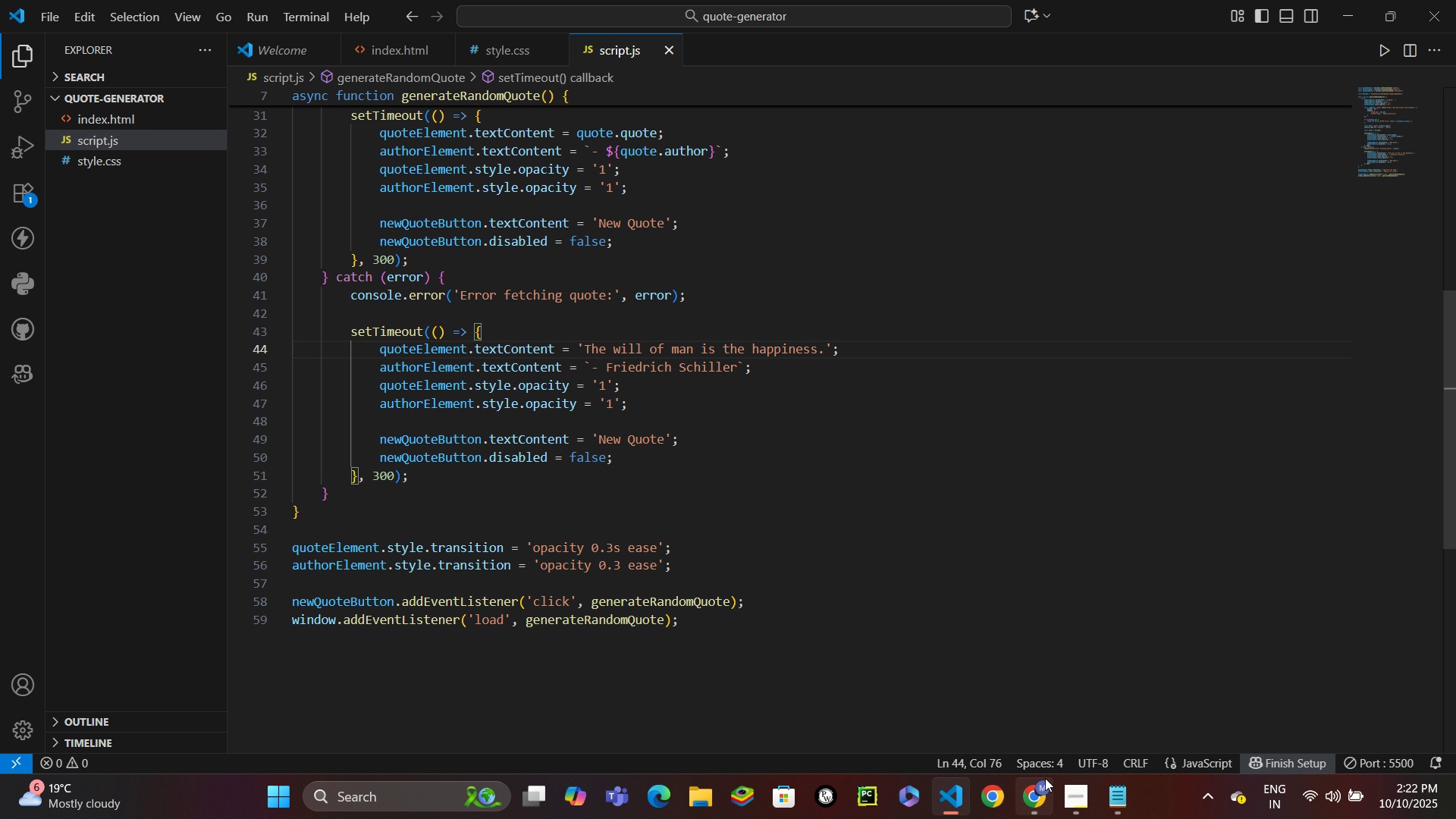 
left_click_drag(start_coordinate=[1028, 791], to_coordinate=[1028, 779])
 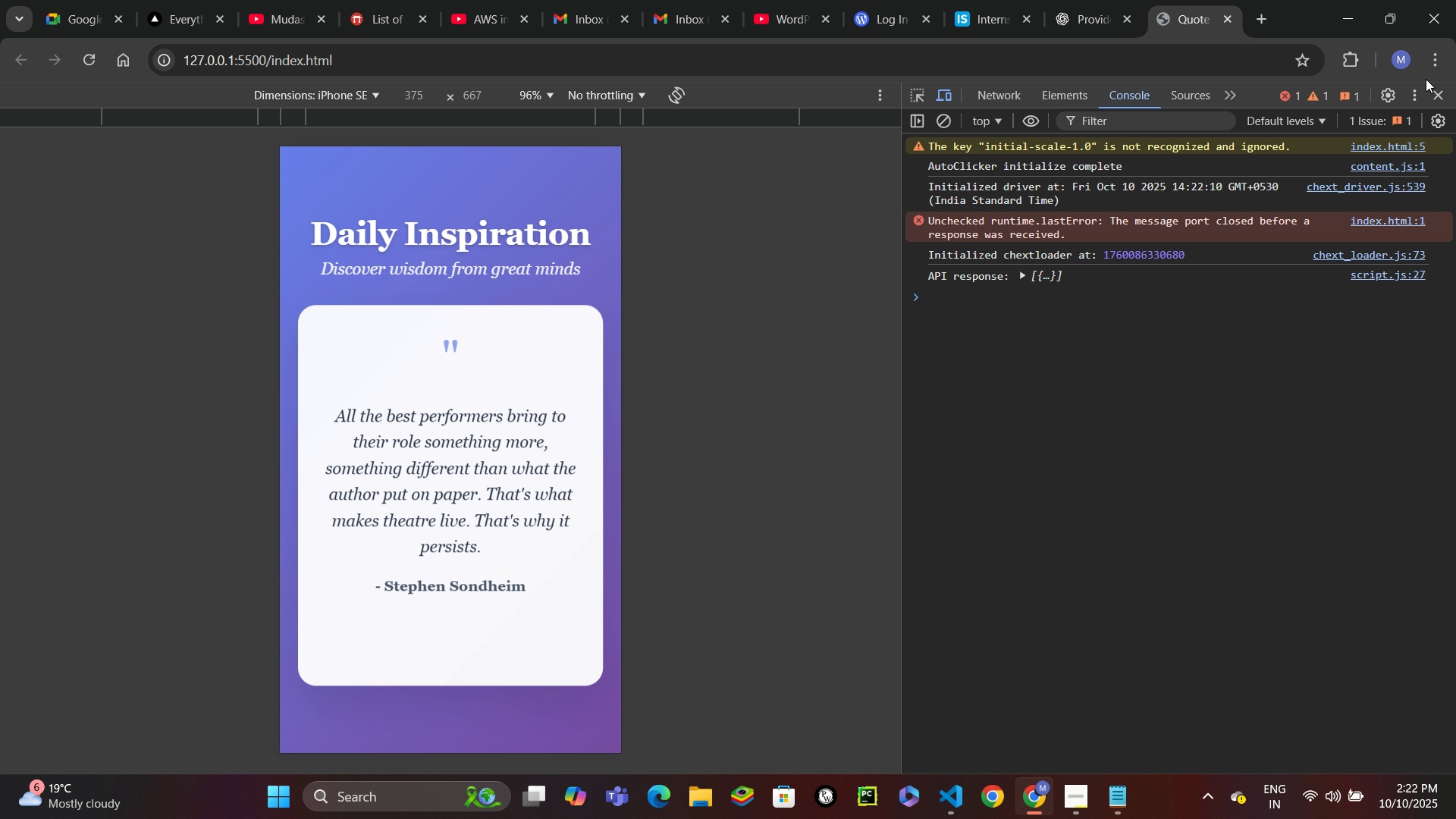 
left_click([1434, 96])
 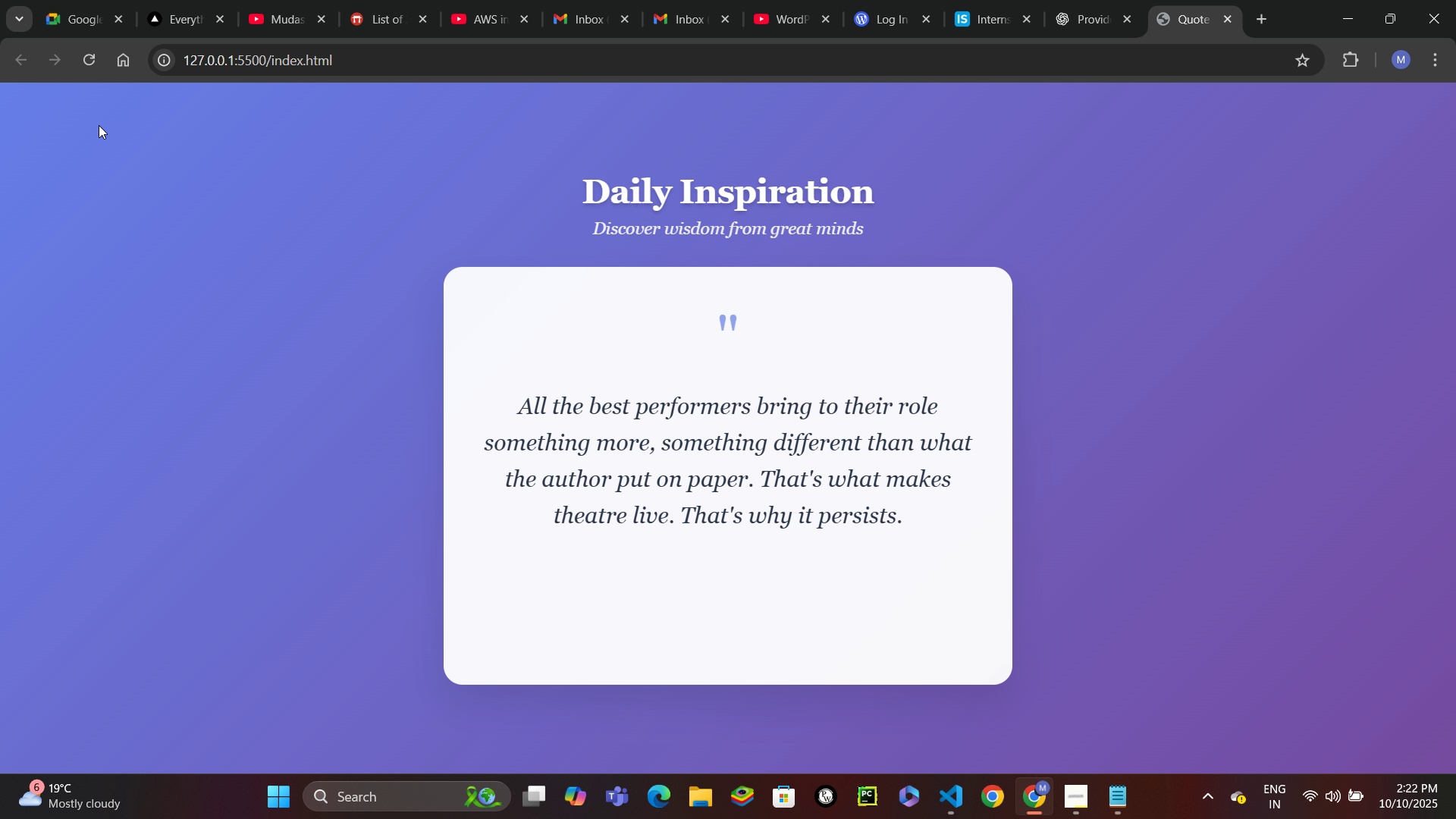 
left_click([93, 63])
 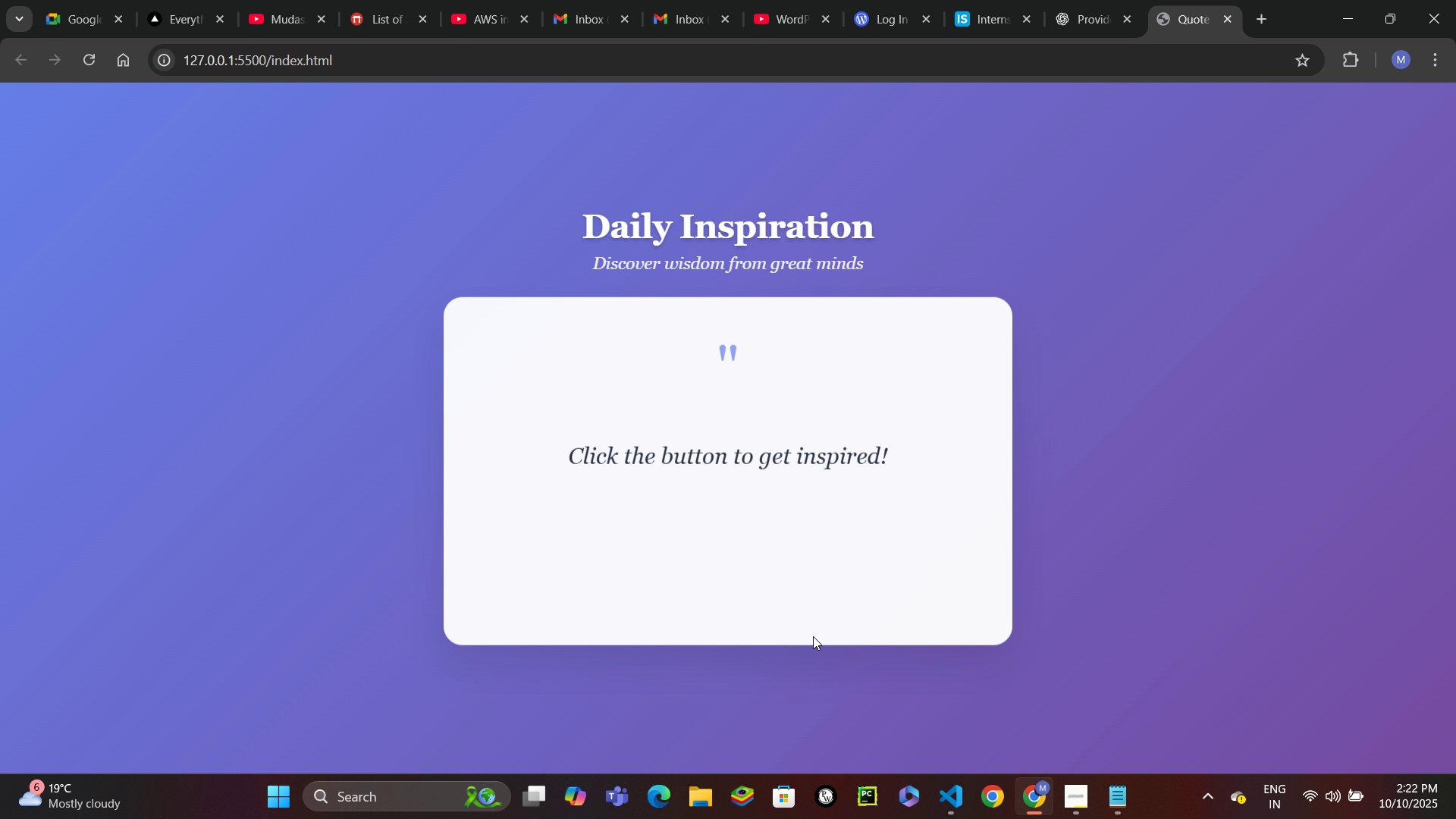 
mouse_move([932, 791])
 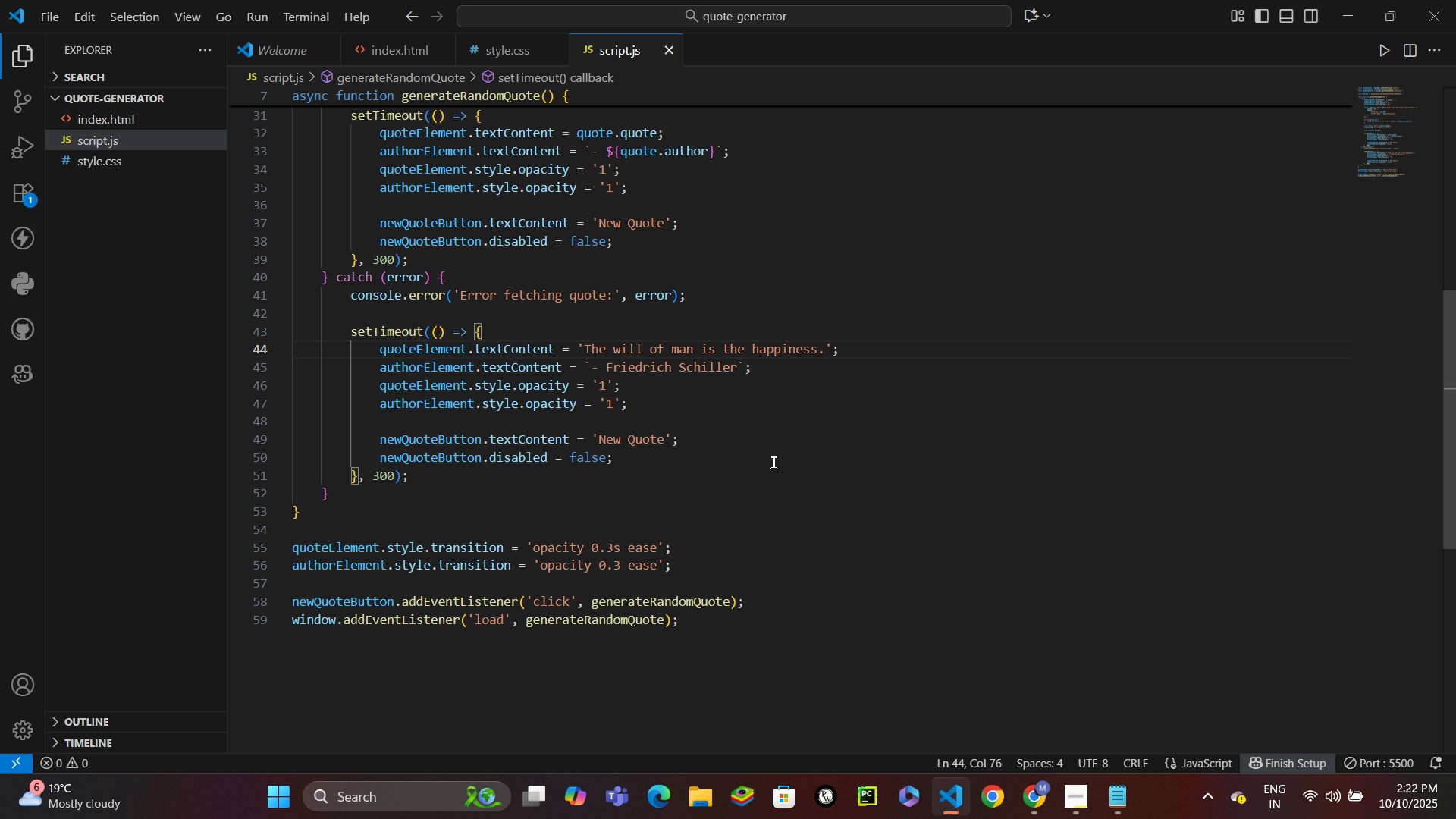 
scroll: coordinate [772, 462], scroll_direction: up, amount: 1.0
 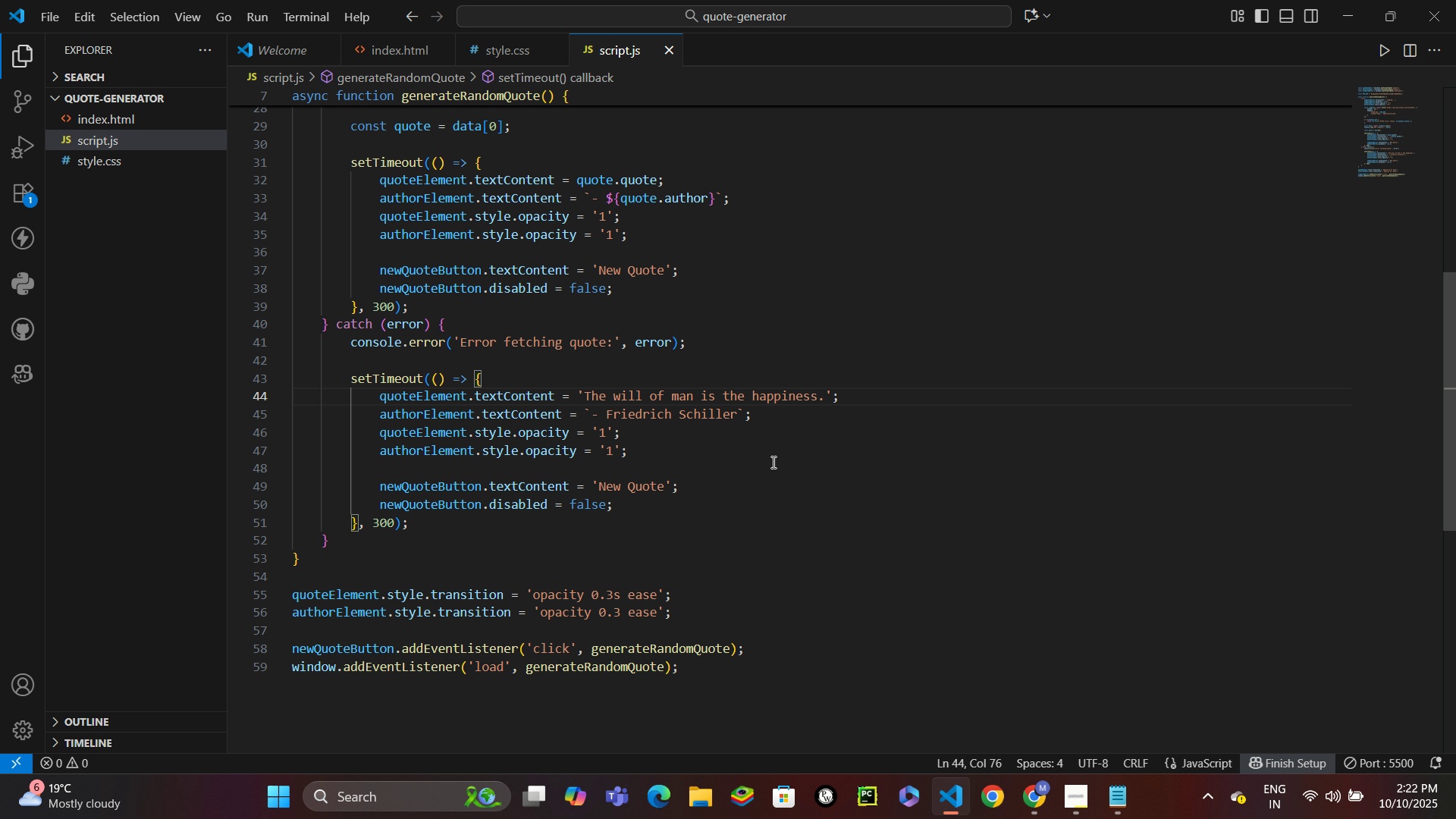 
wait(8.14)
 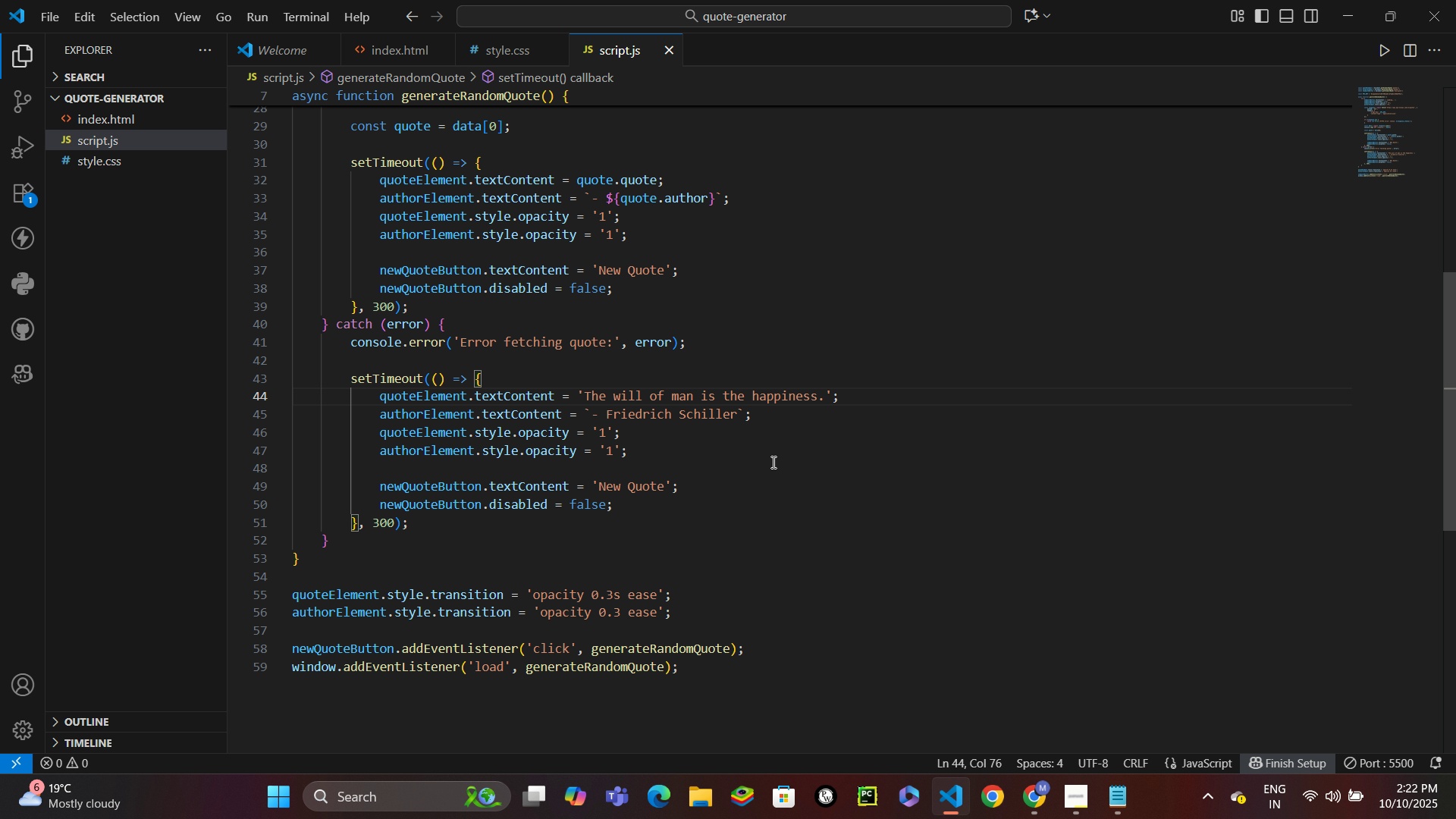 
scroll: coordinate [757, 480], scroll_direction: up, amount: 3.0
 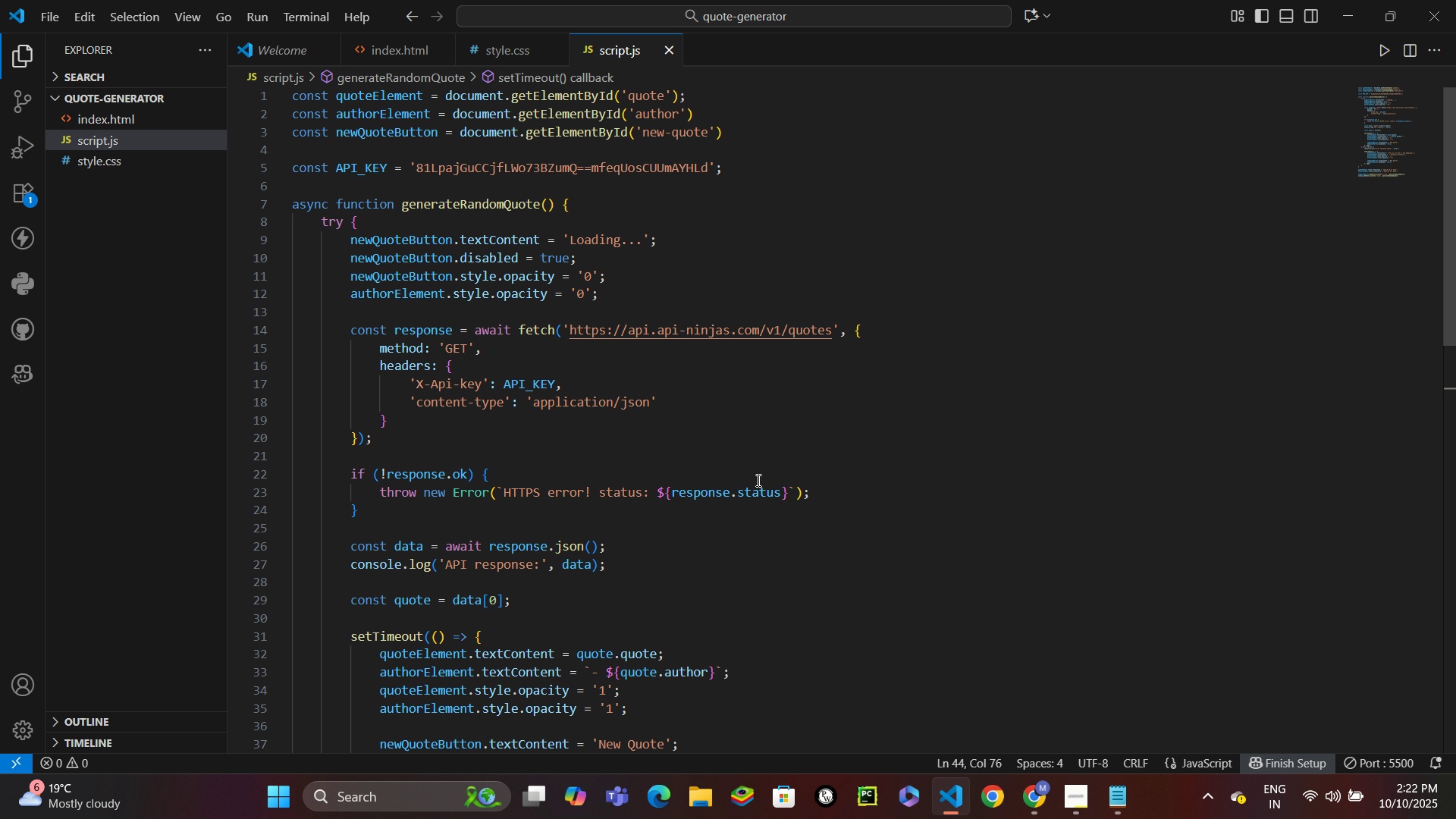 
wait(23.04)
 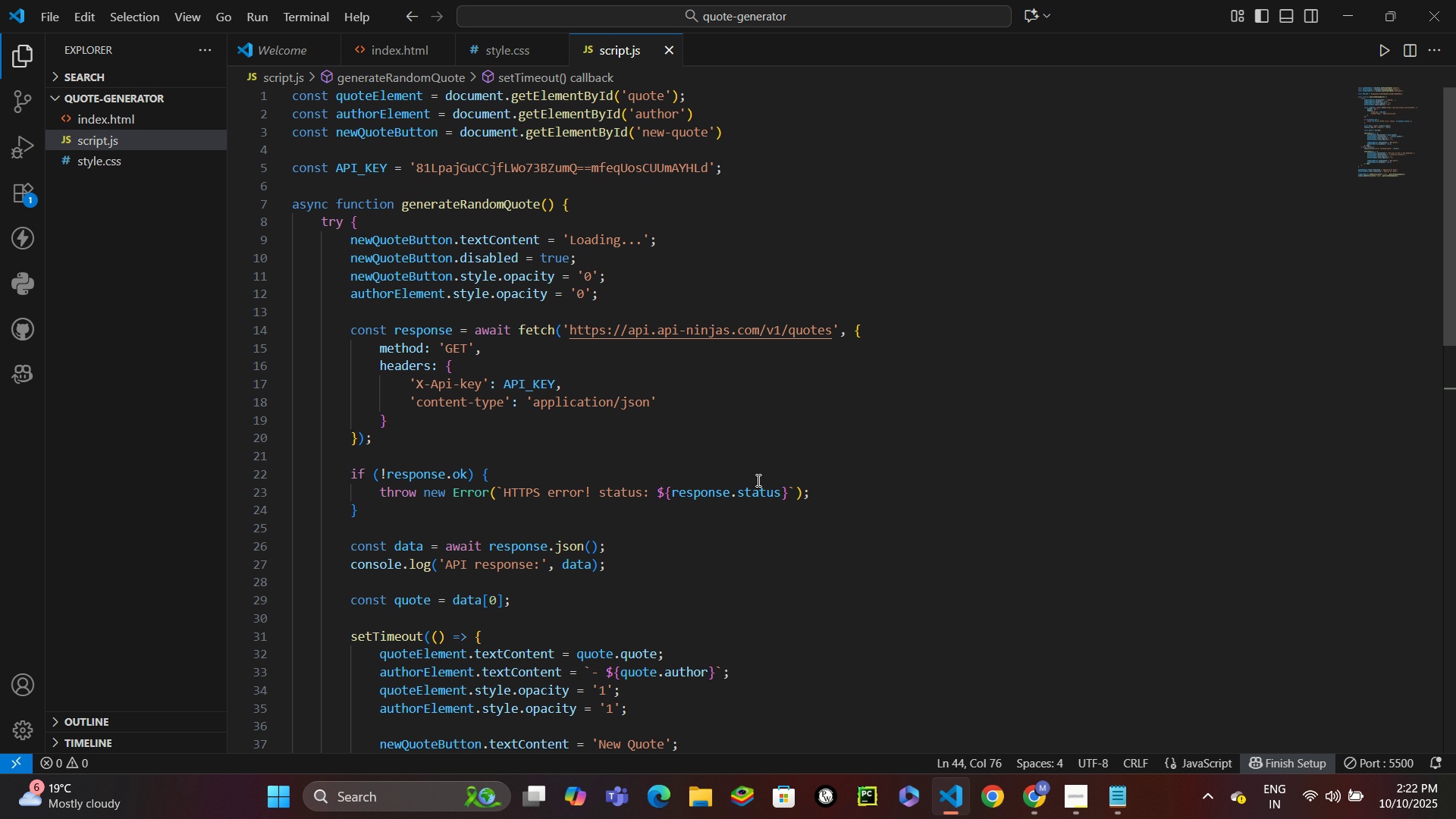 
type(quo)
 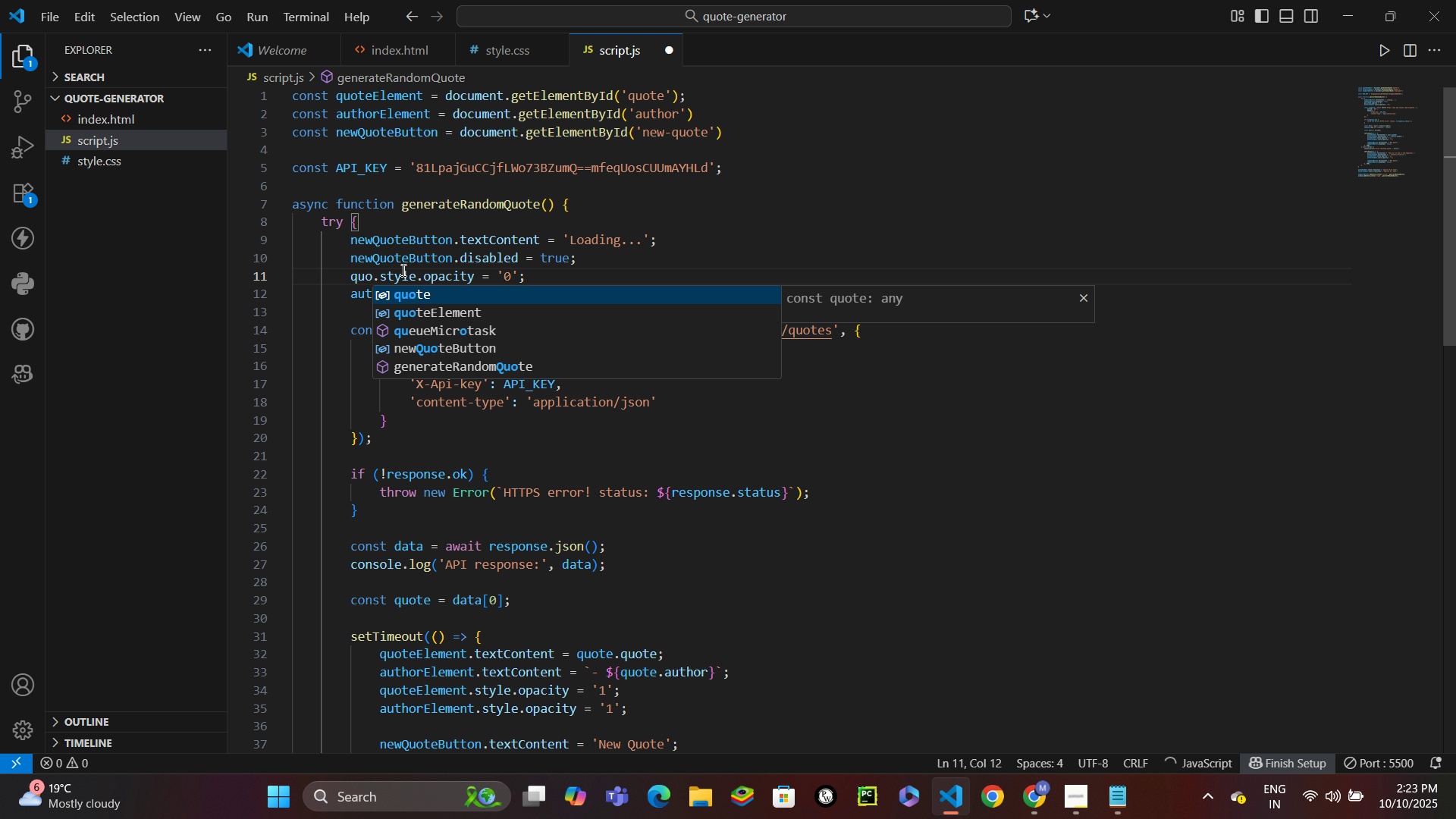 
key(ArrowDown)
 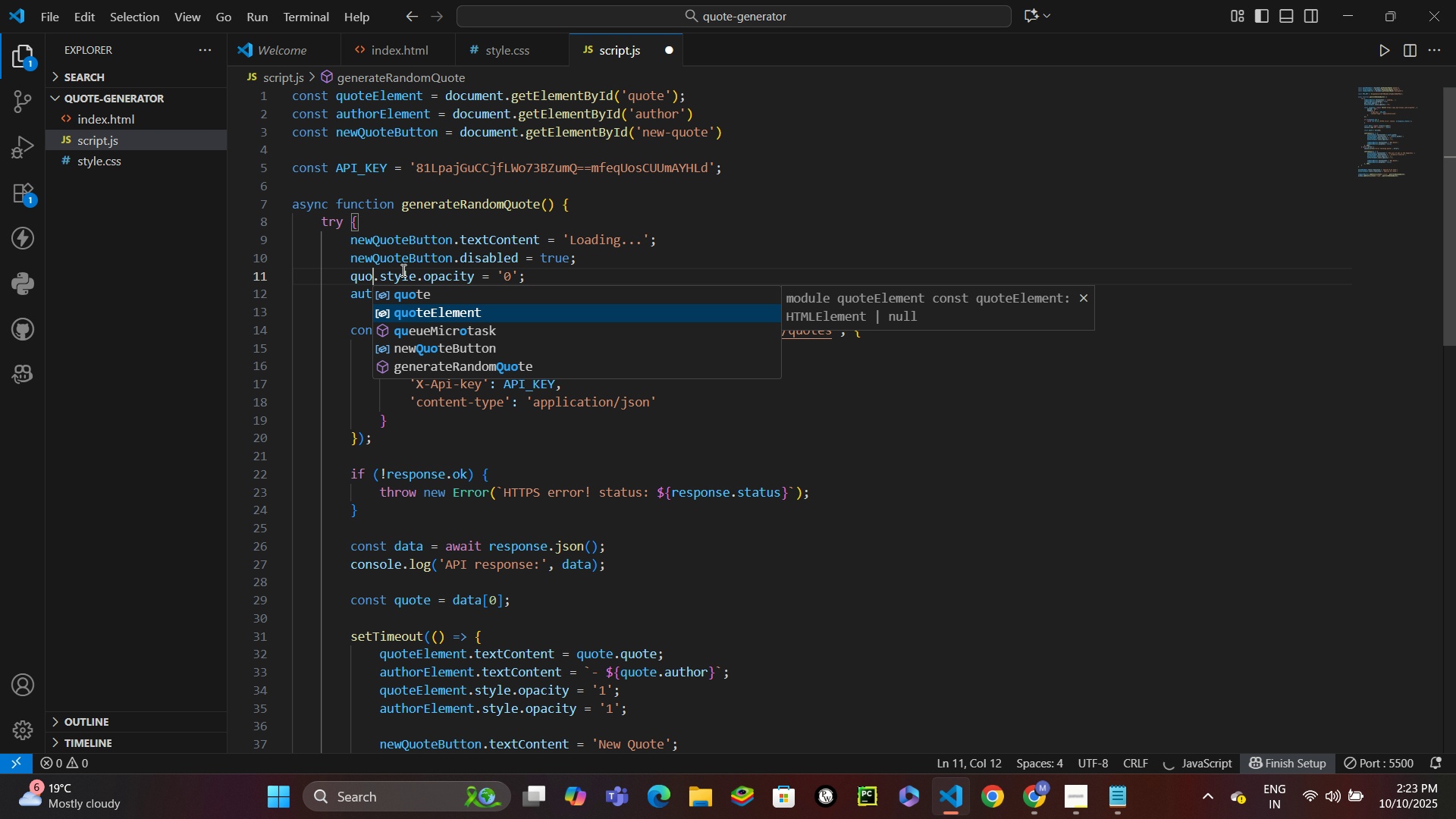 
key(Enter)
 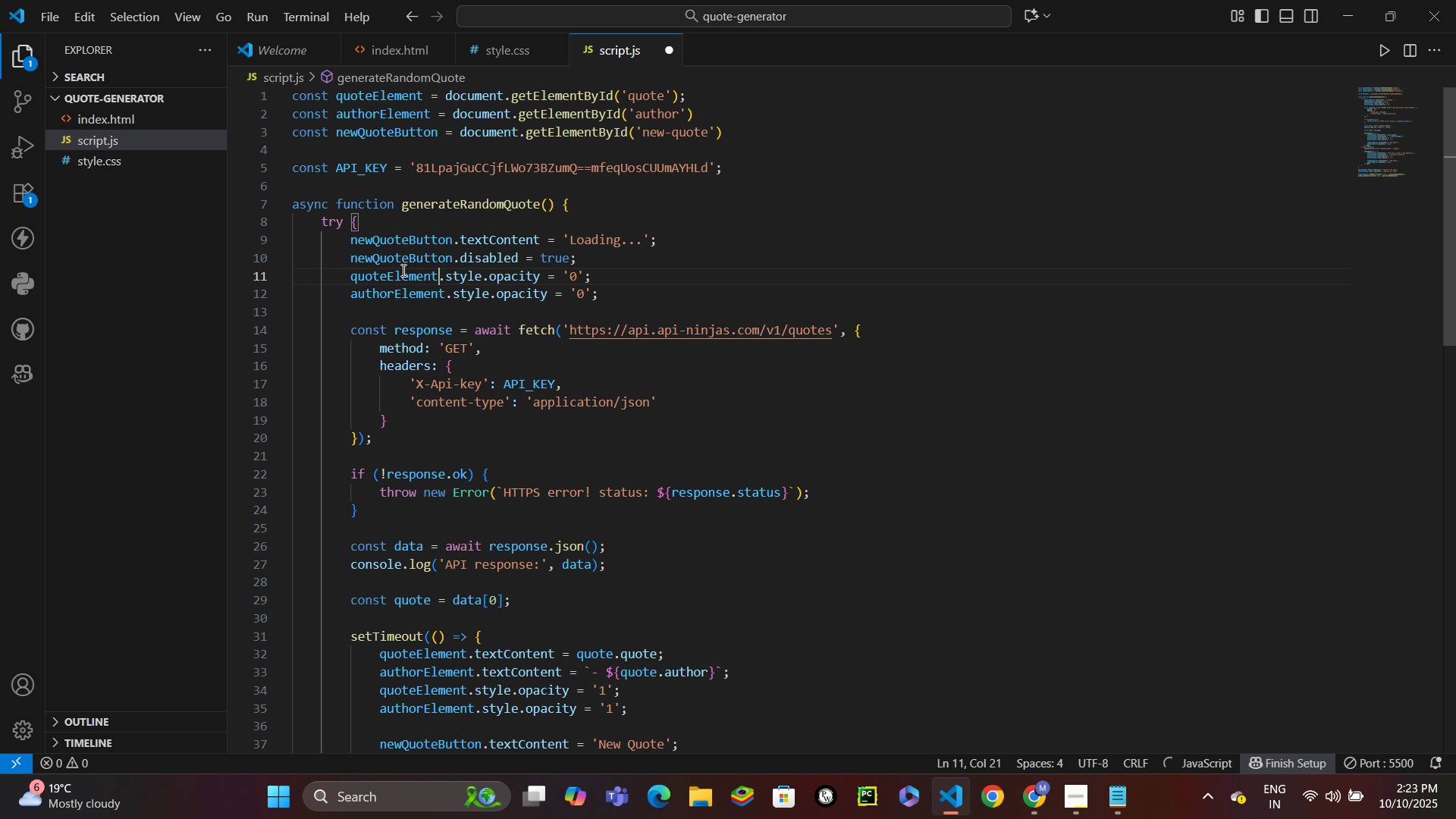 
key(Control+S)
 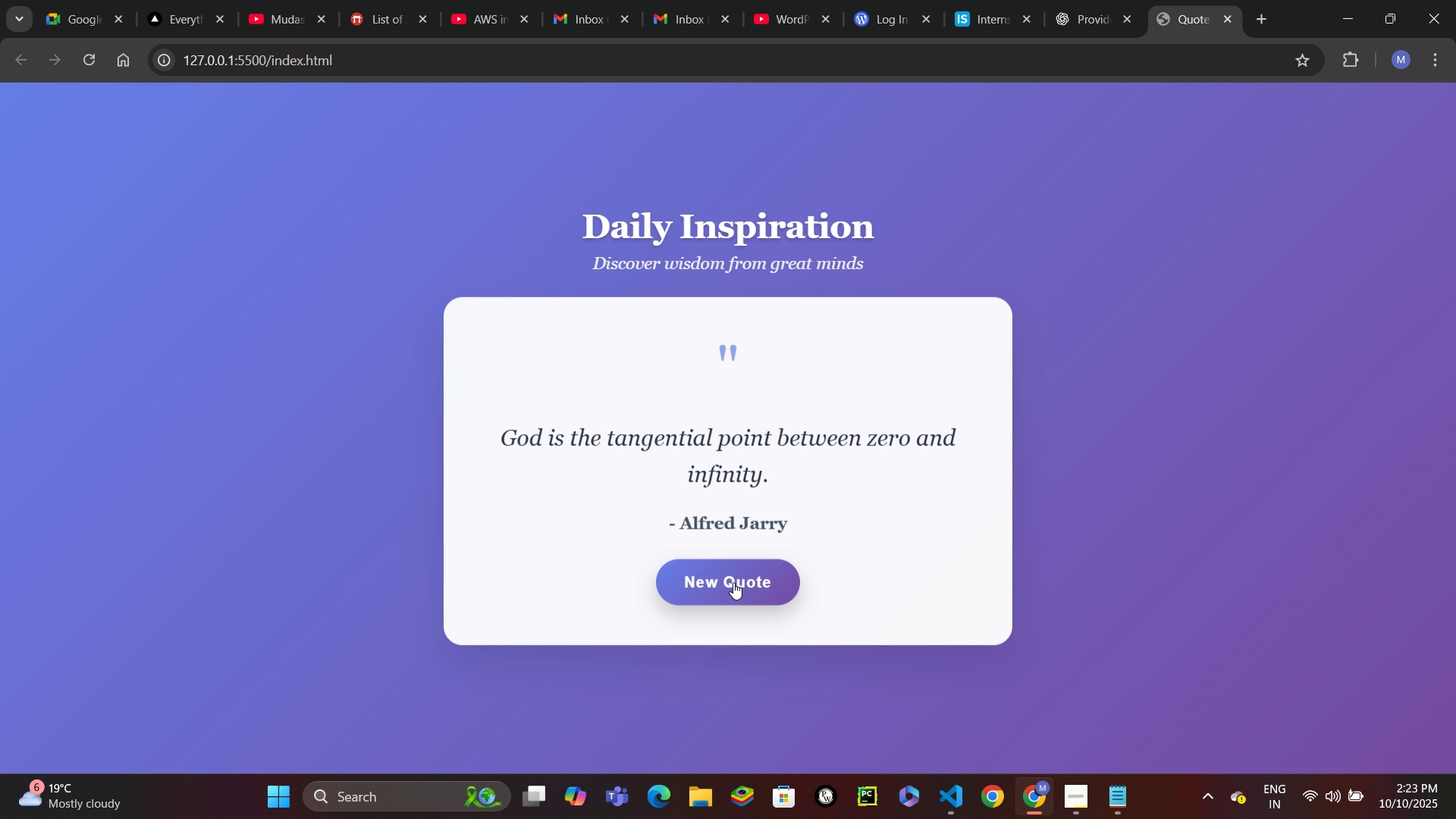 
left_click([733, 582])
 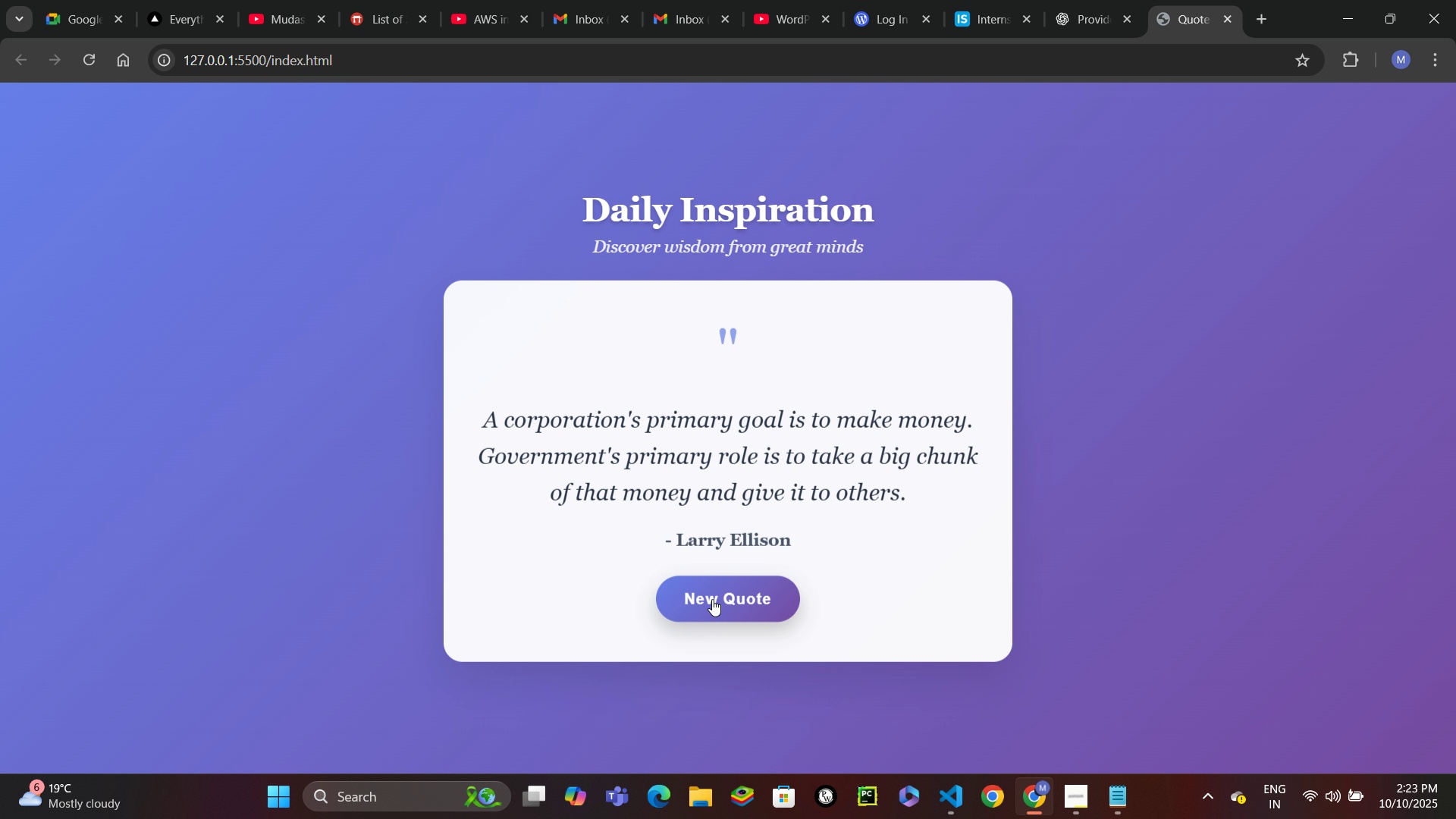 
left_click([712, 599])
 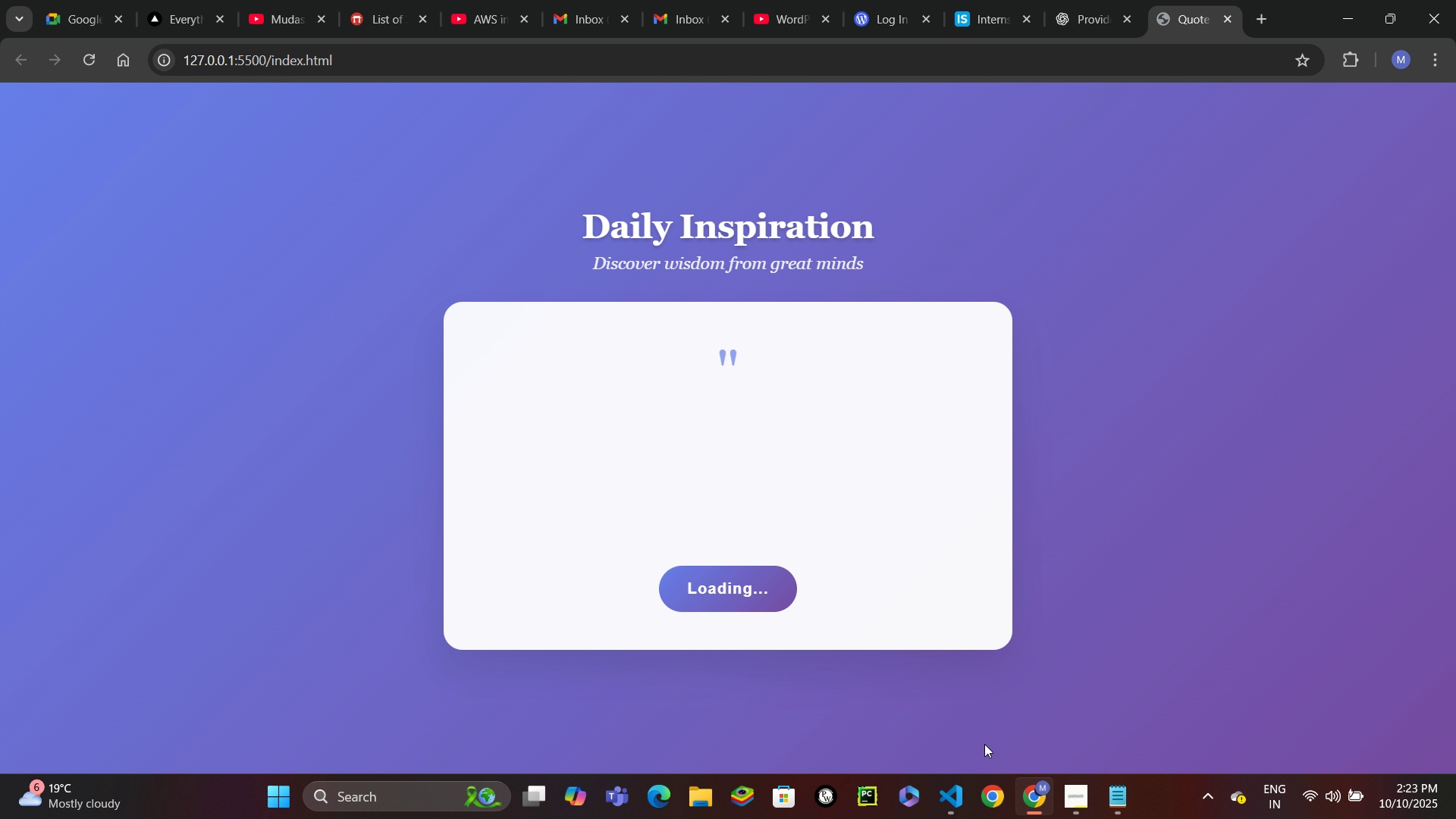 
left_click([1072, 804])